 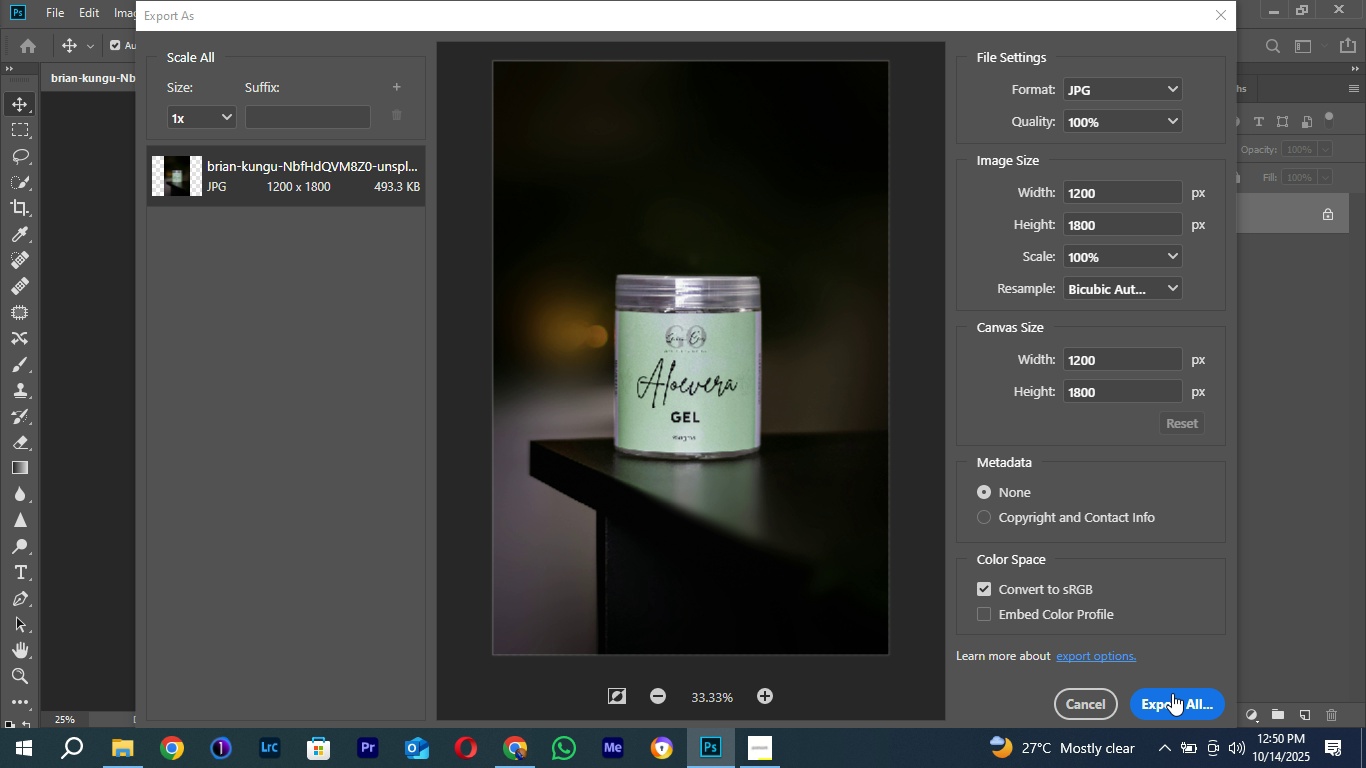 
left_click([209, 120])
 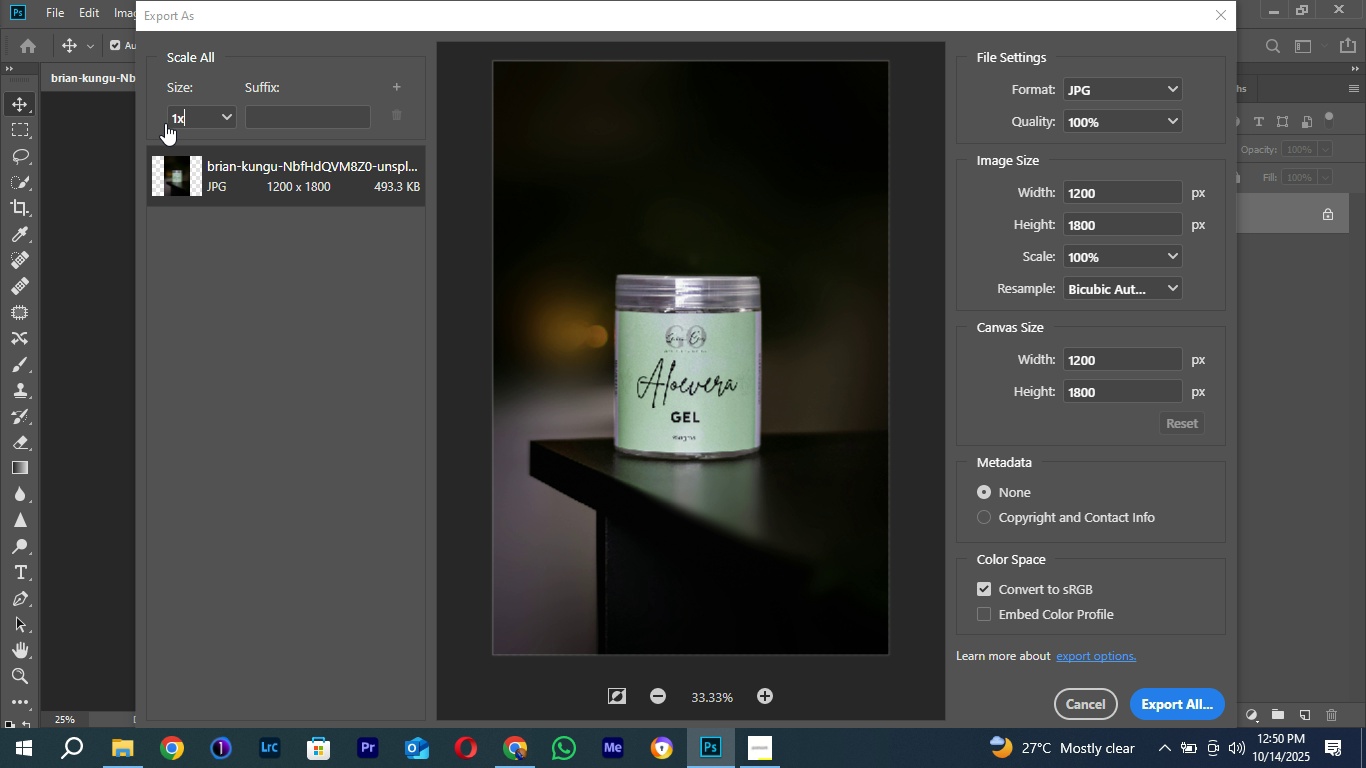 
wait(5.85)
 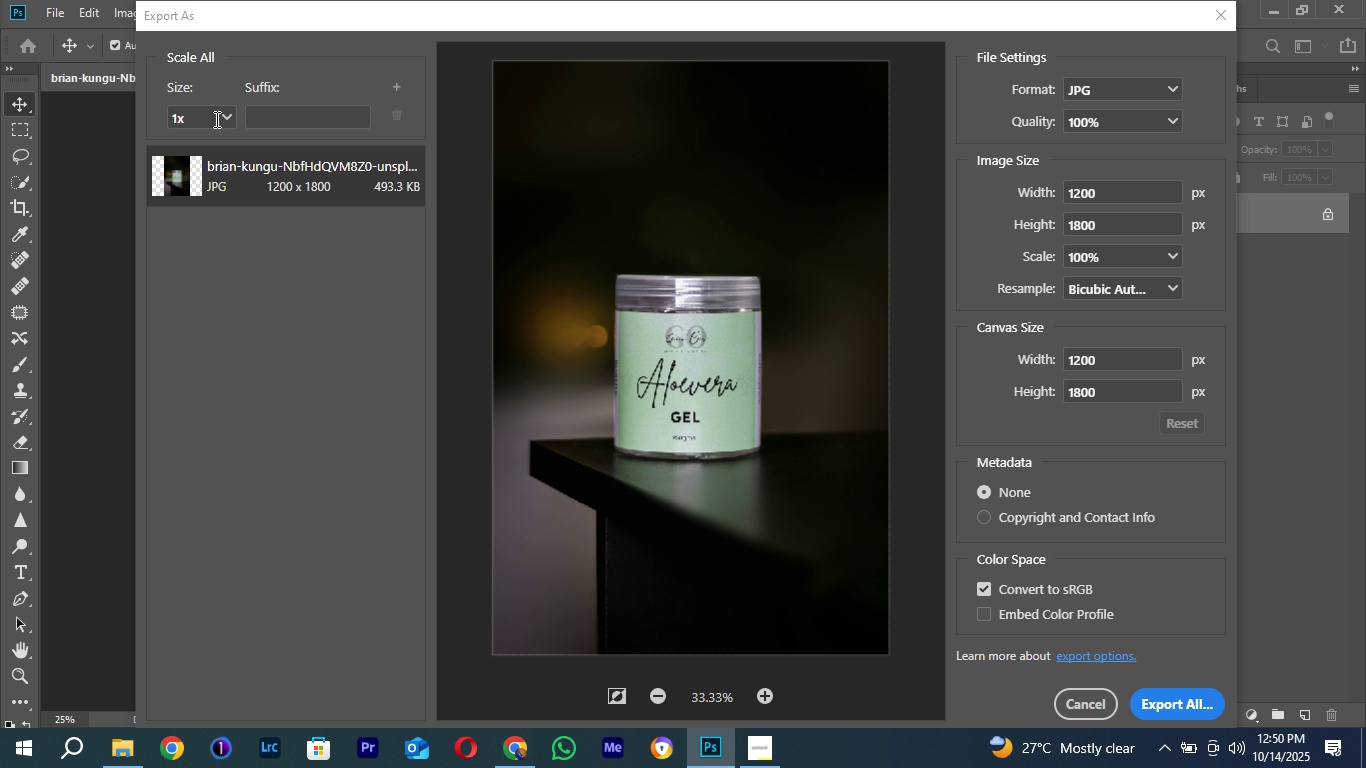 
left_click([230, 116])
 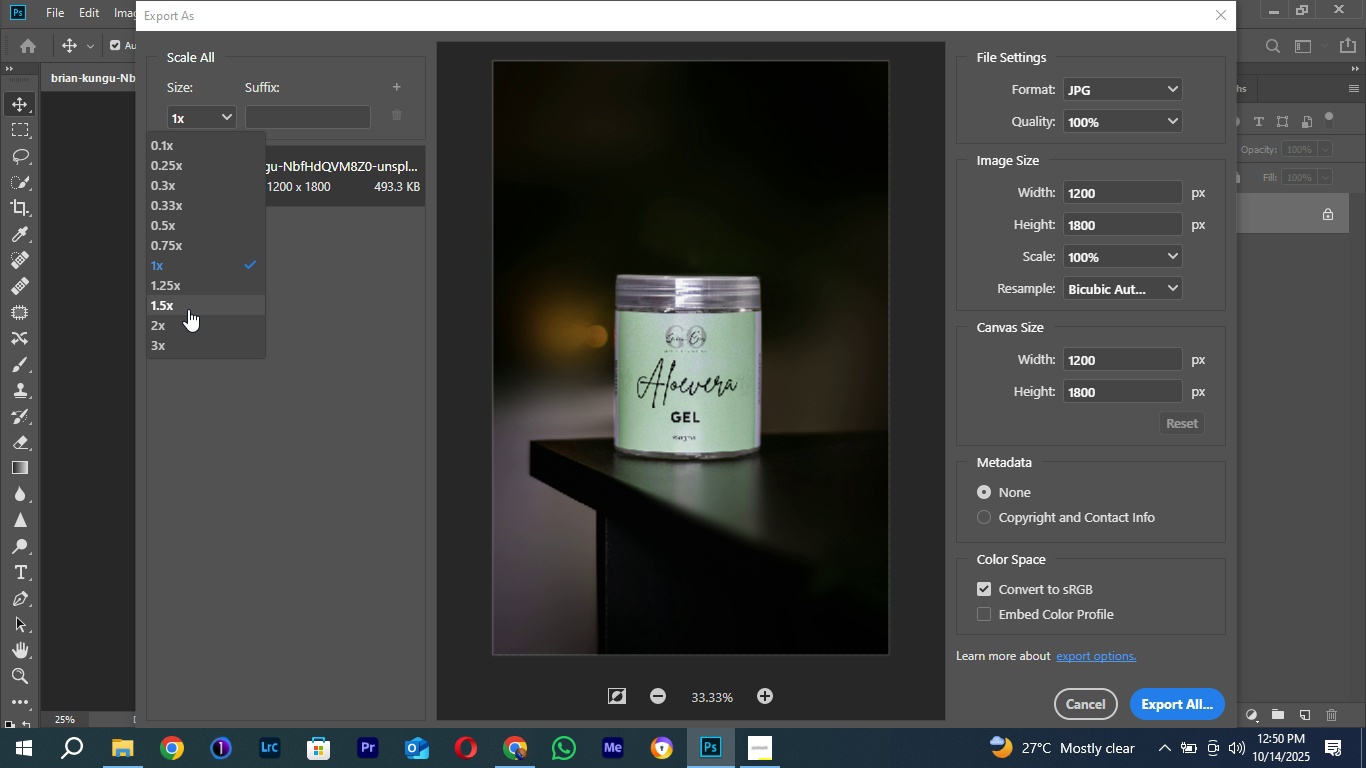 
left_click([179, 324])
 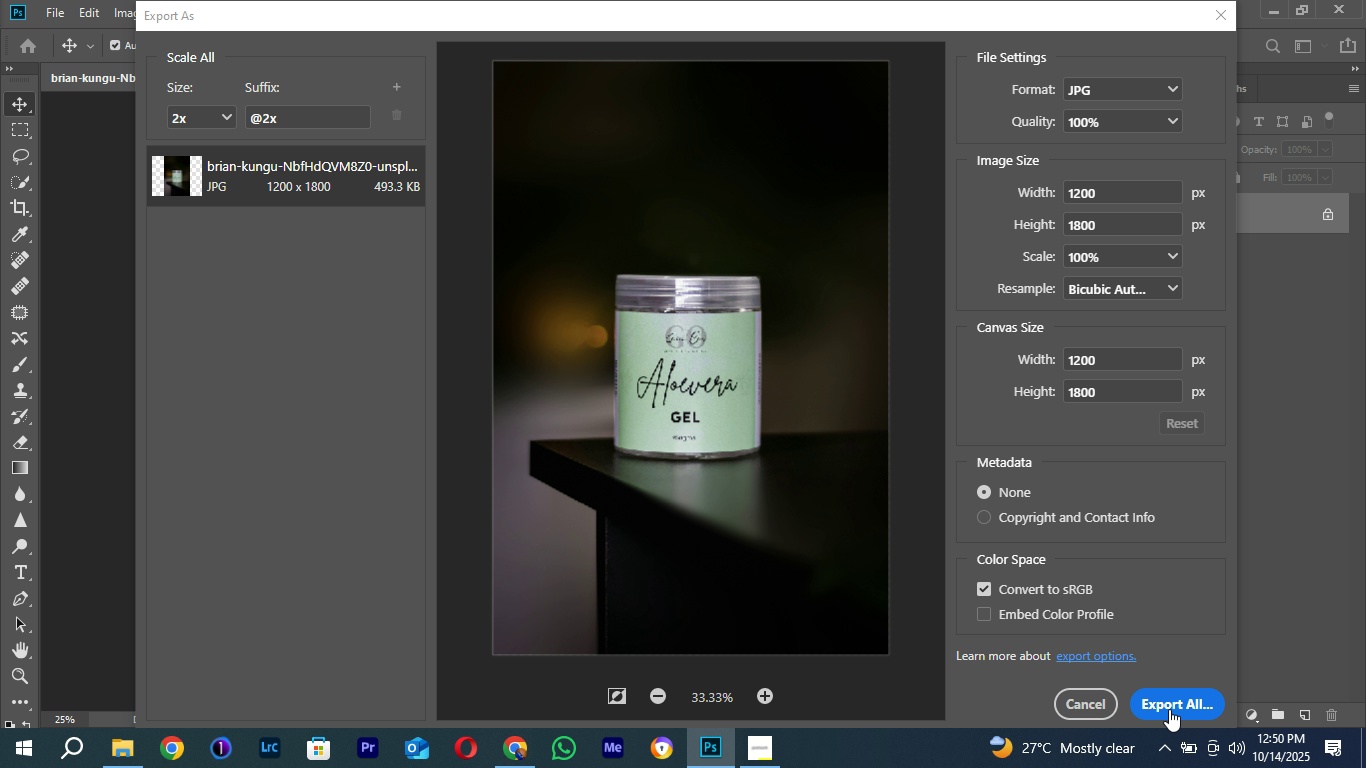 
left_click([1169, 709])
 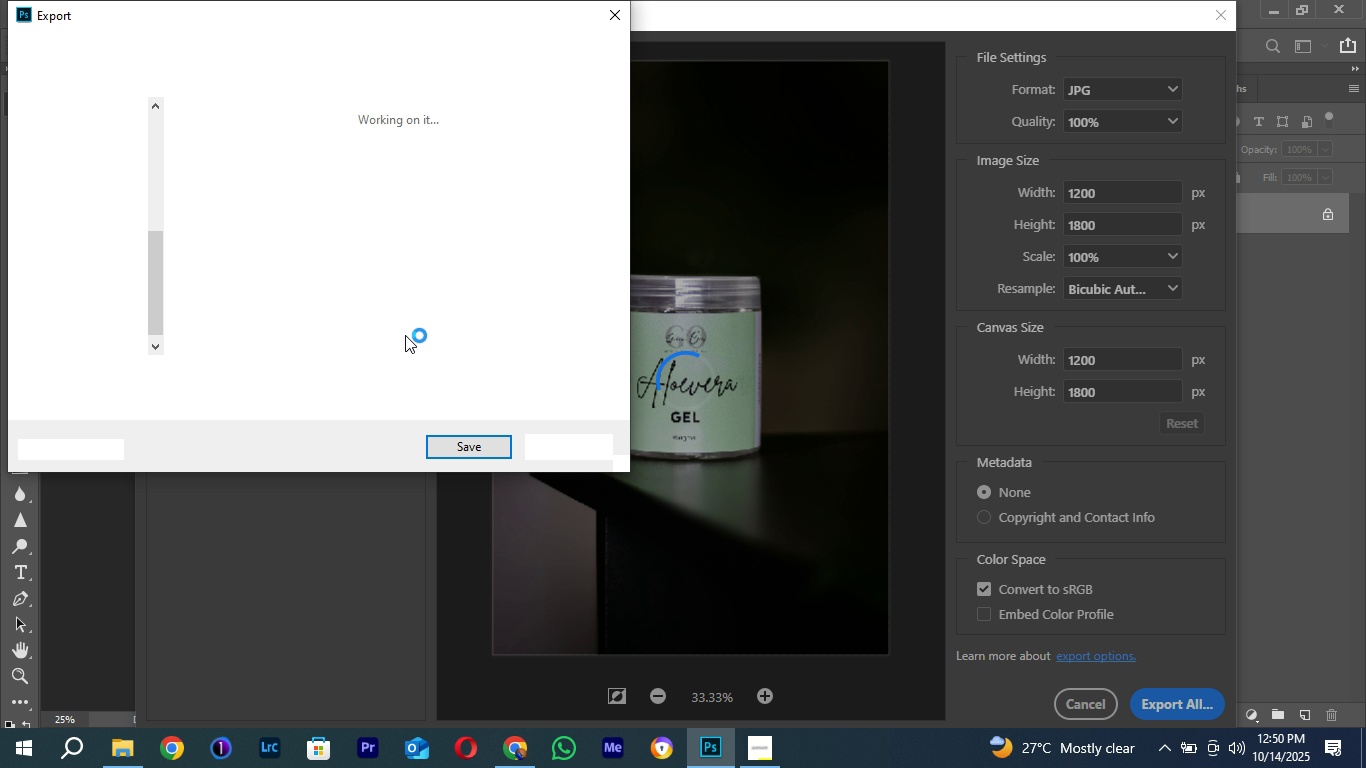 
wait(9.79)
 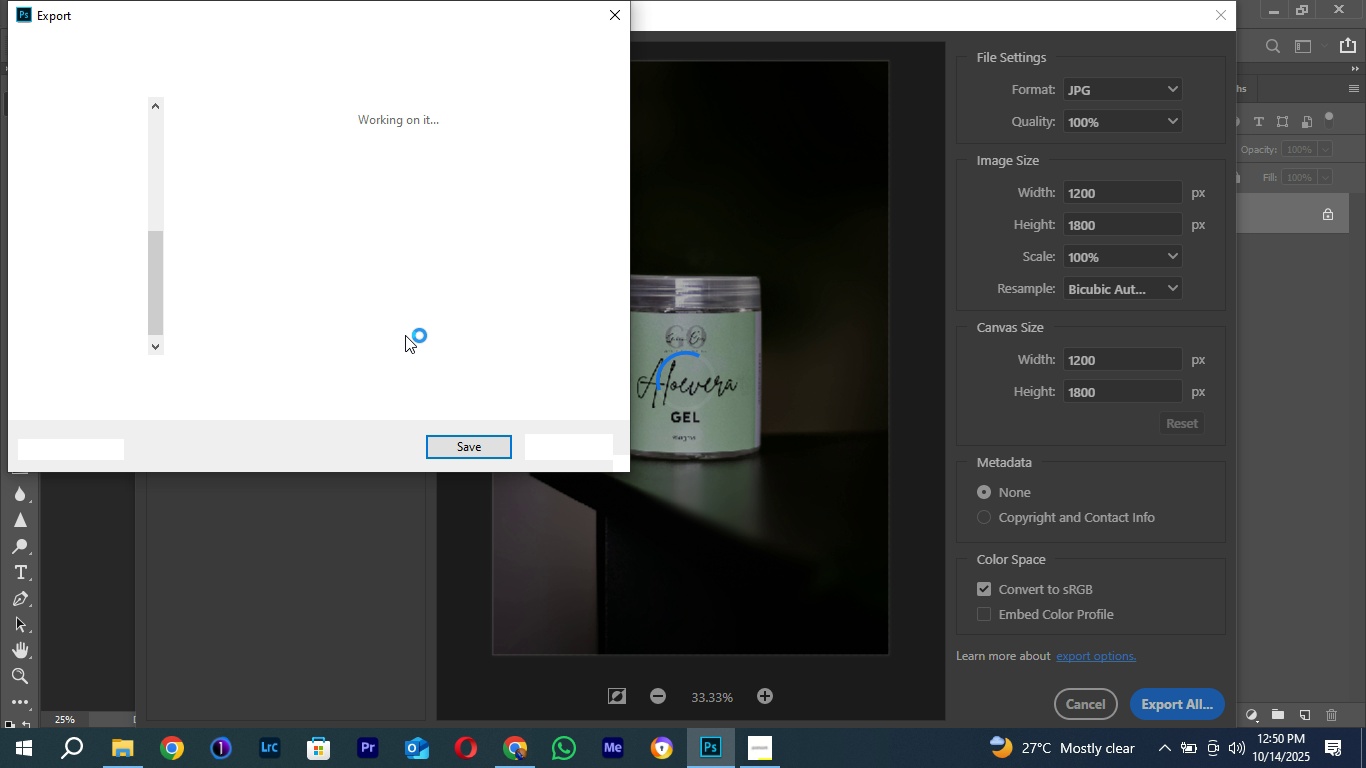 
left_click([174, 43])
 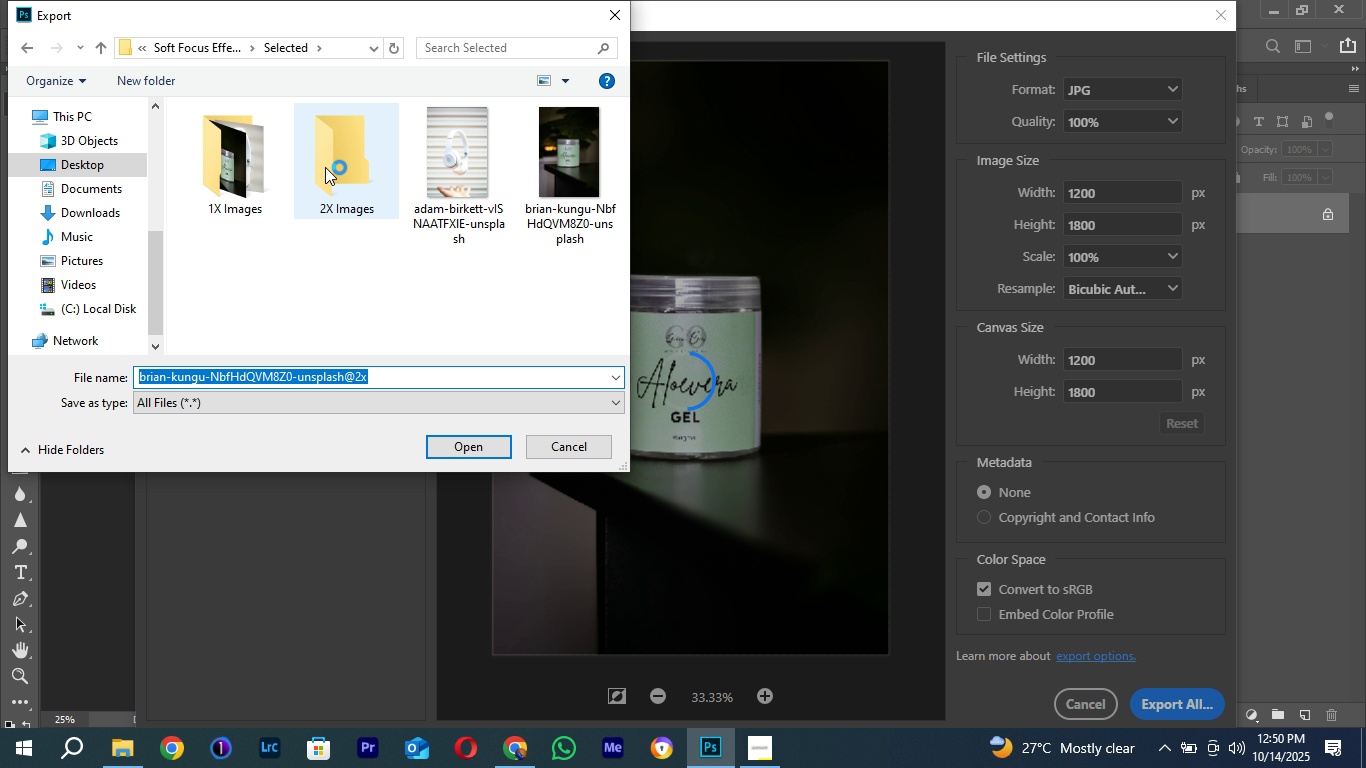 
double_click([325, 167])
 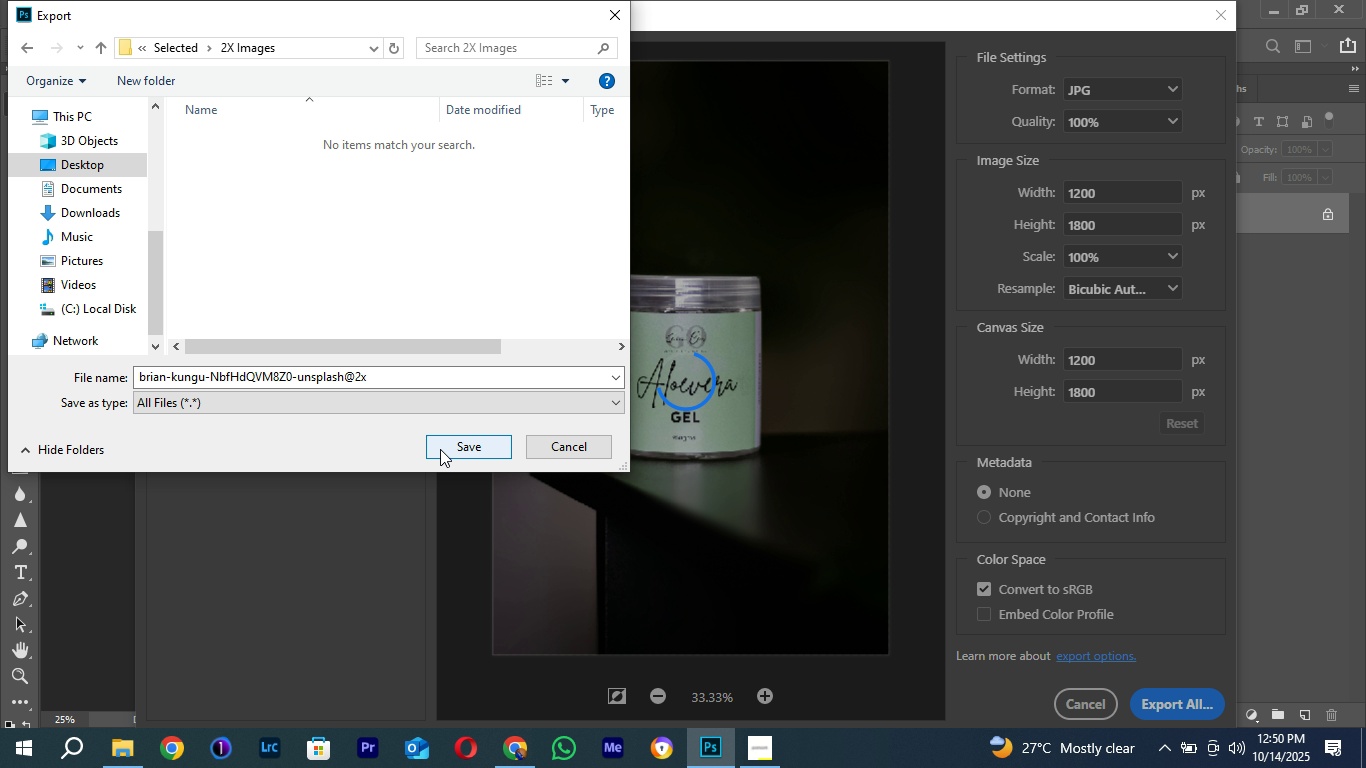 
left_click([440, 449])
 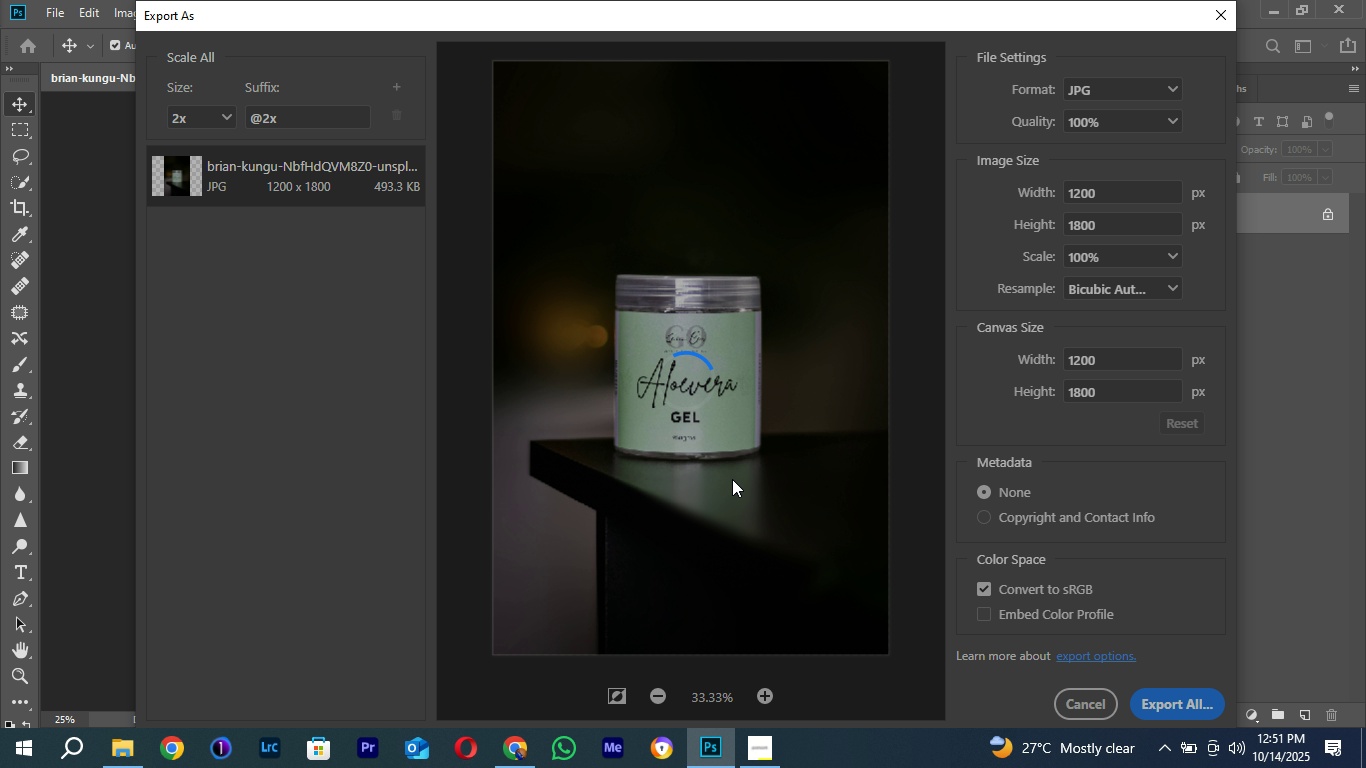 
wait(49.02)
 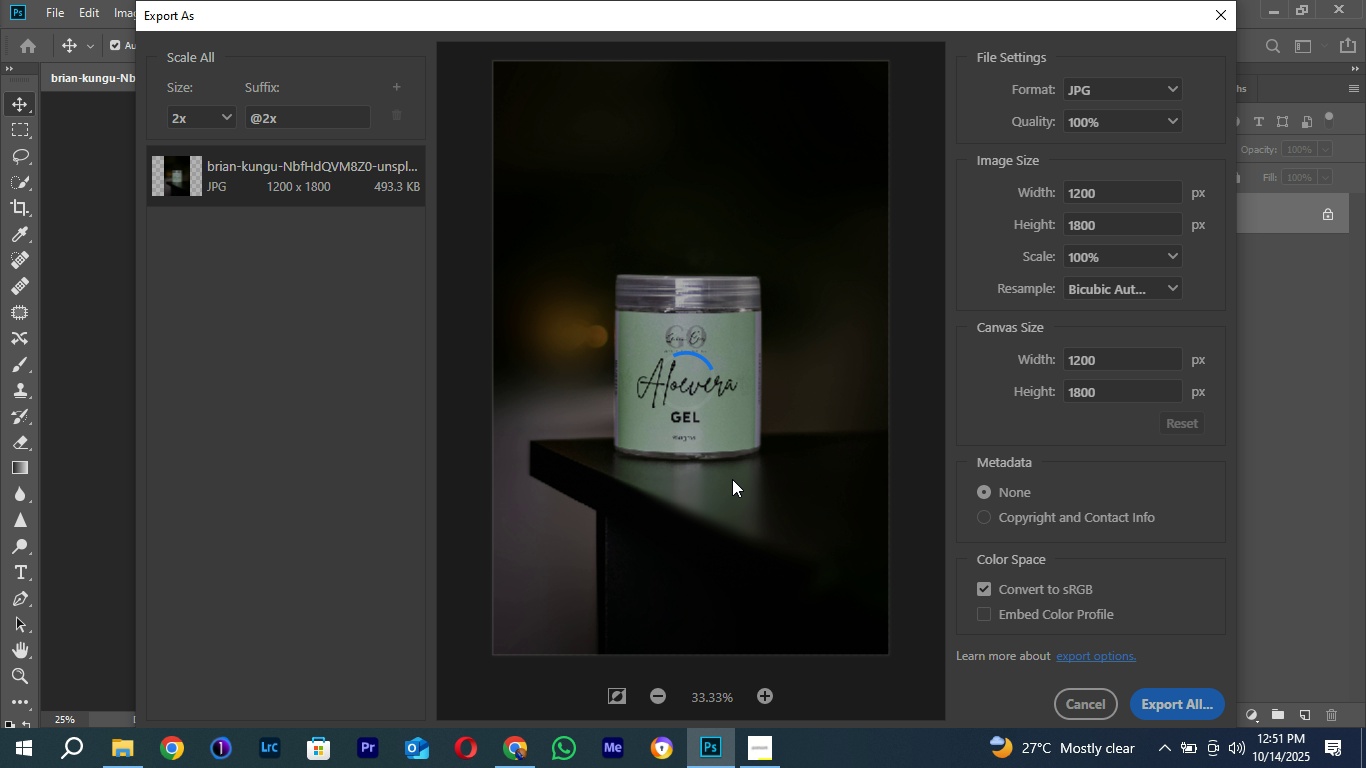 
left_click([537, 75])
 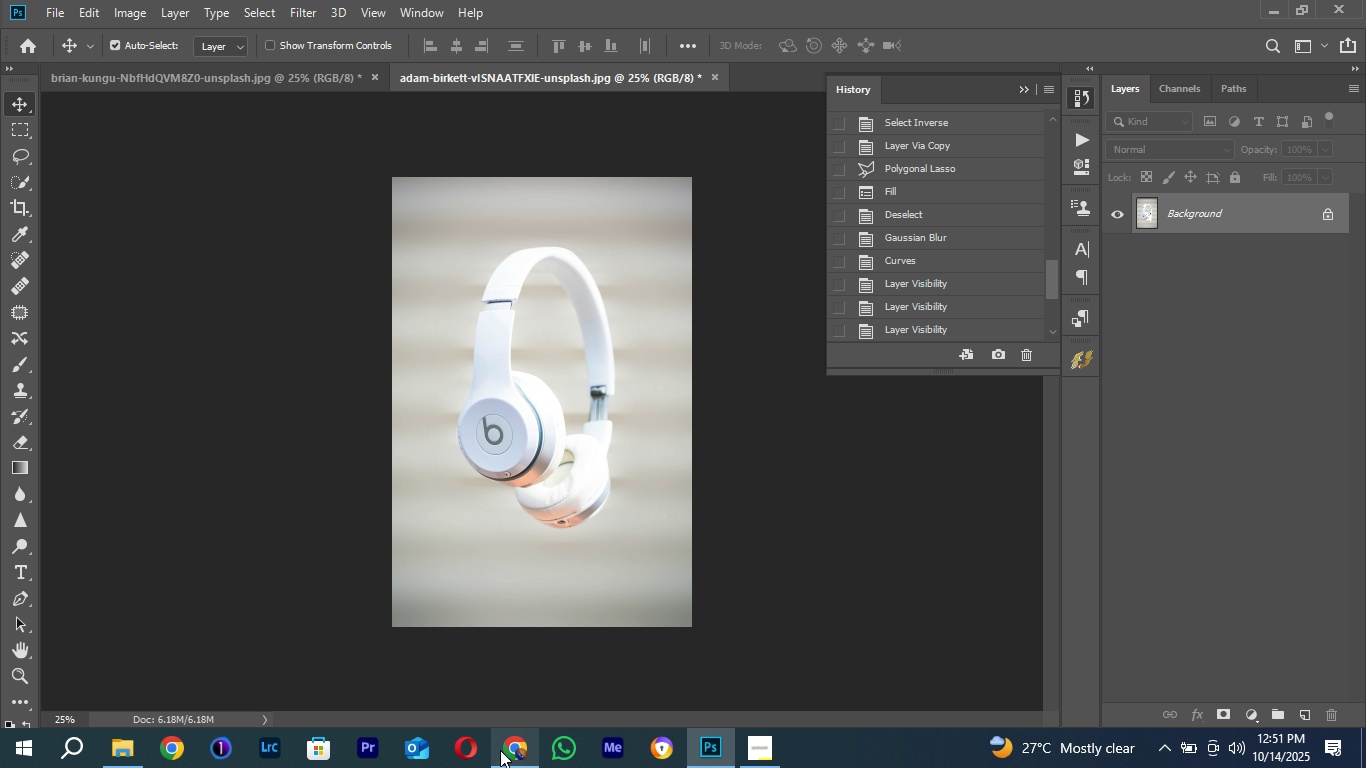 
left_click([500, 758])
 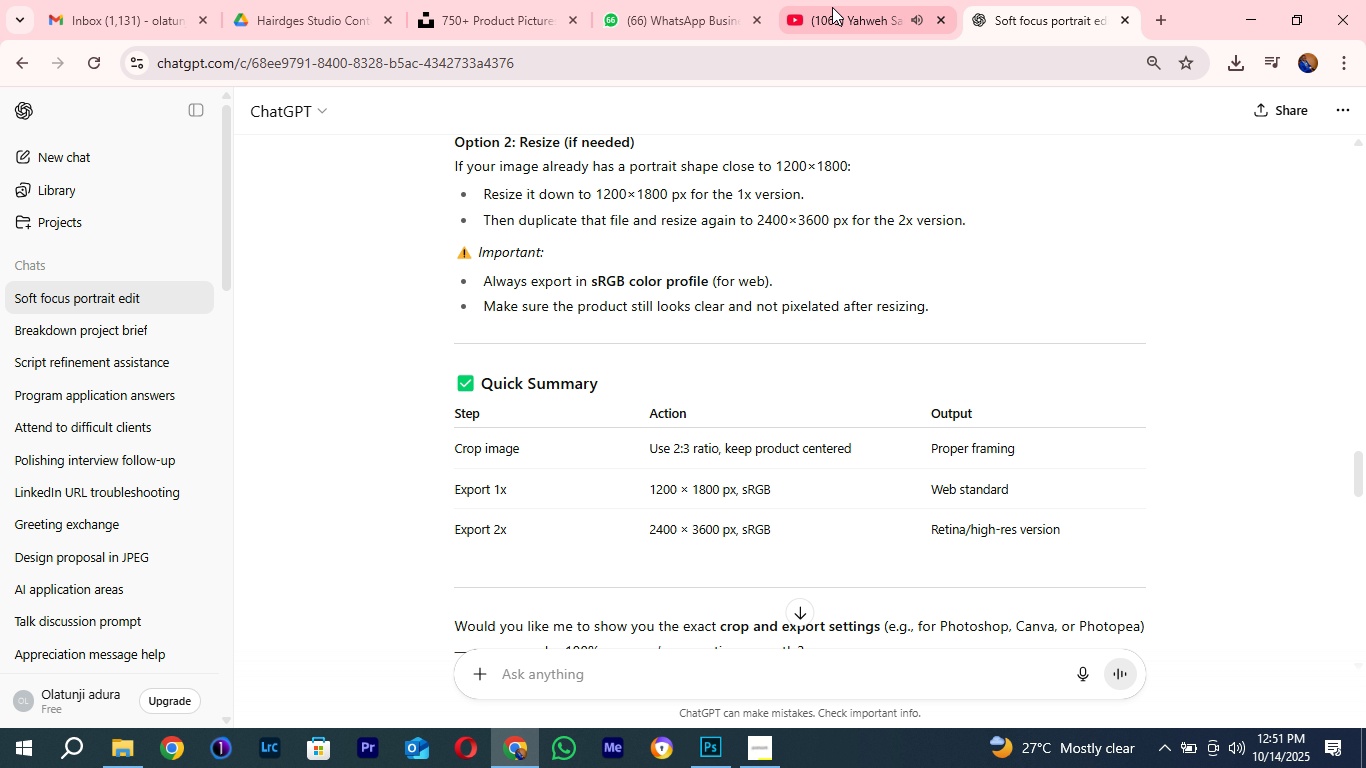 
left_click([832, 7])
 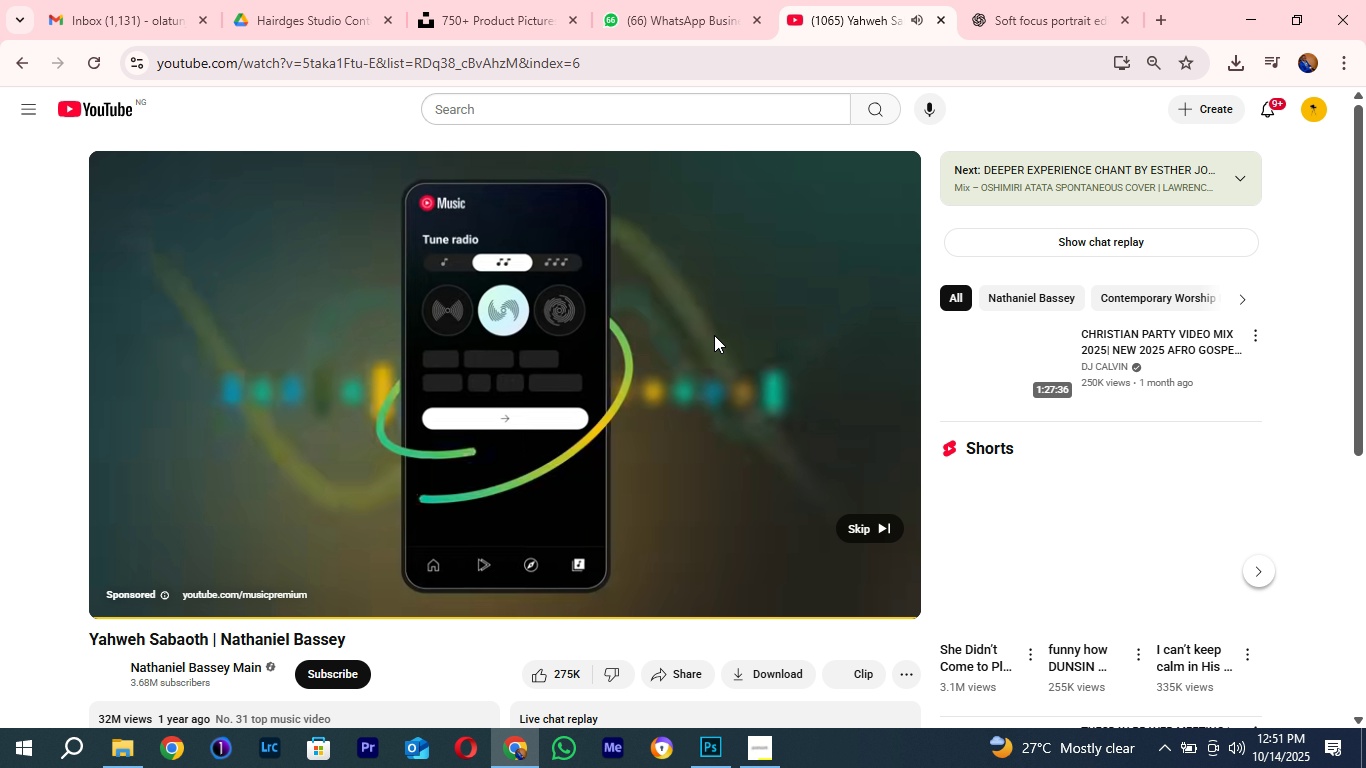 
wait(6.07)
 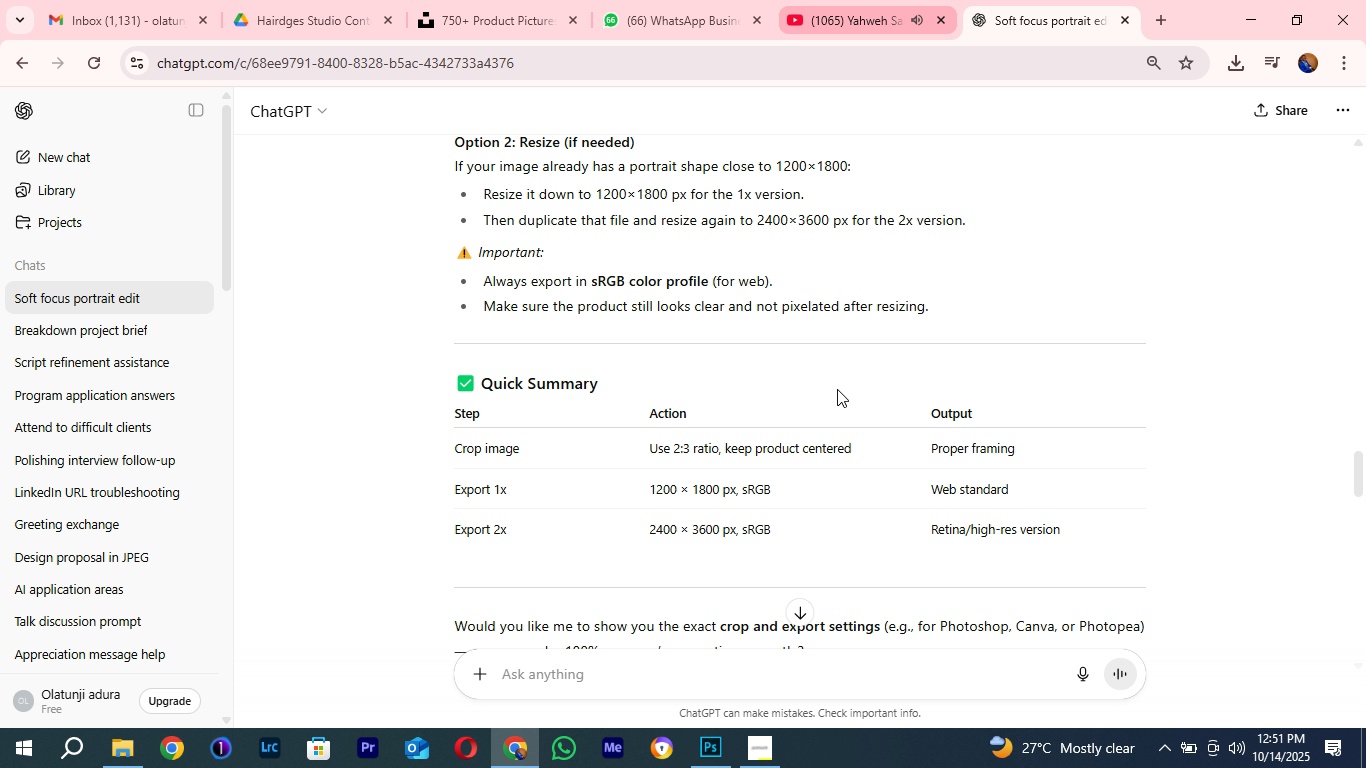 
left_click([862, 519])
 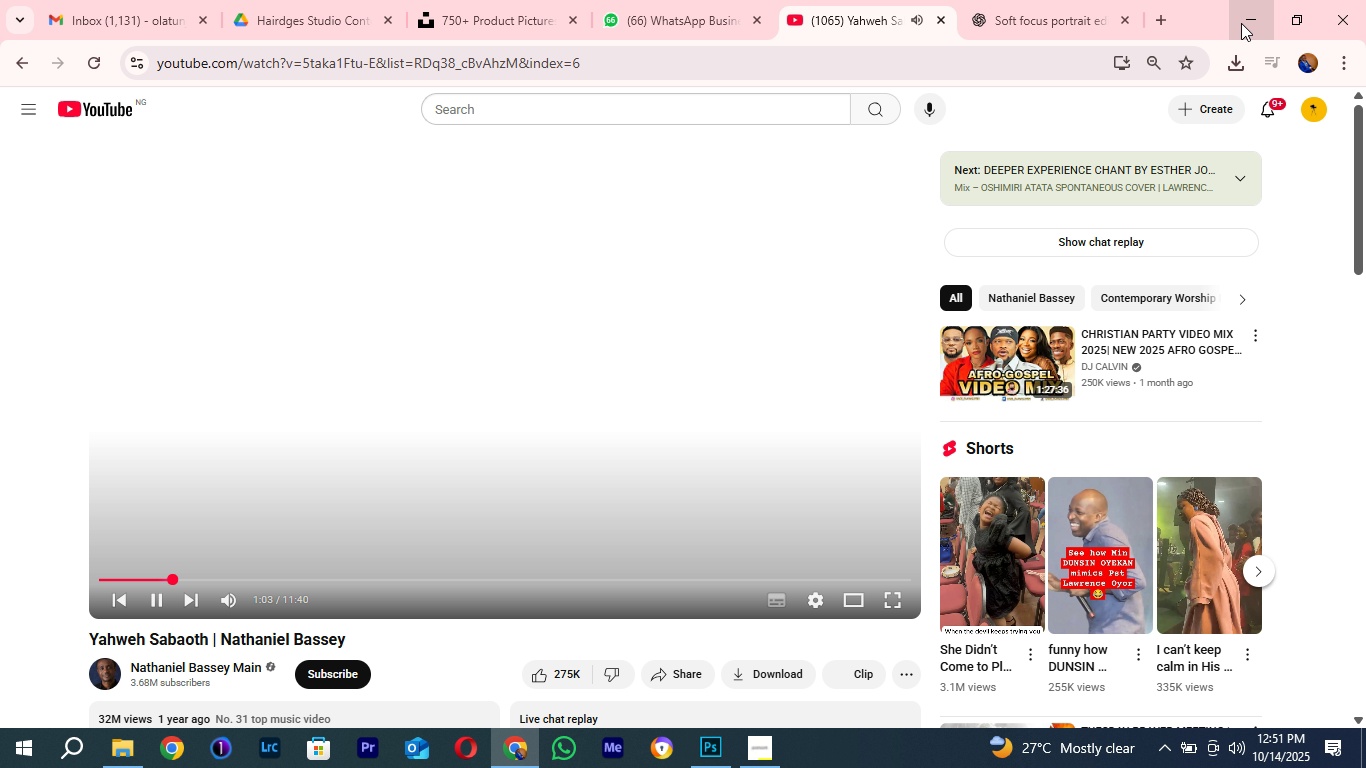 
left_click([1241, 23])
 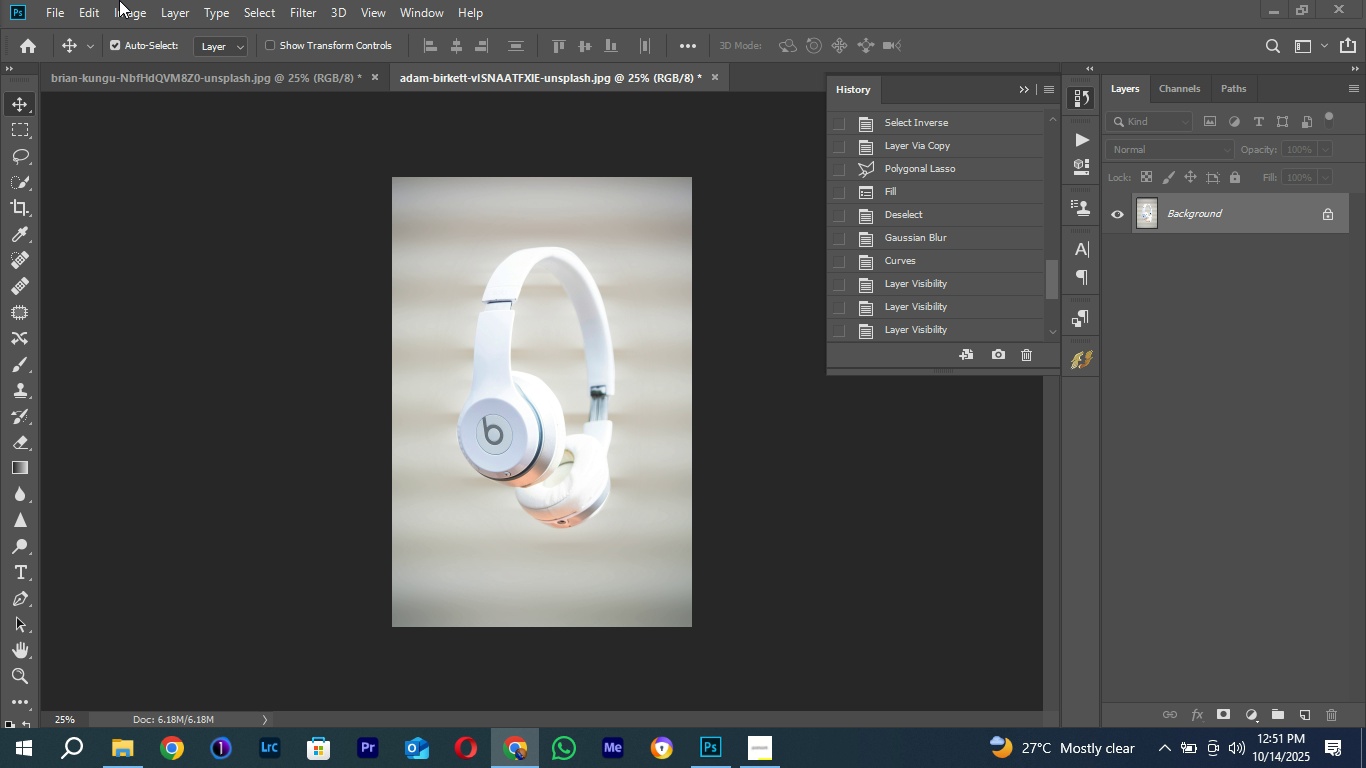 
mouse_move([103, 176])
 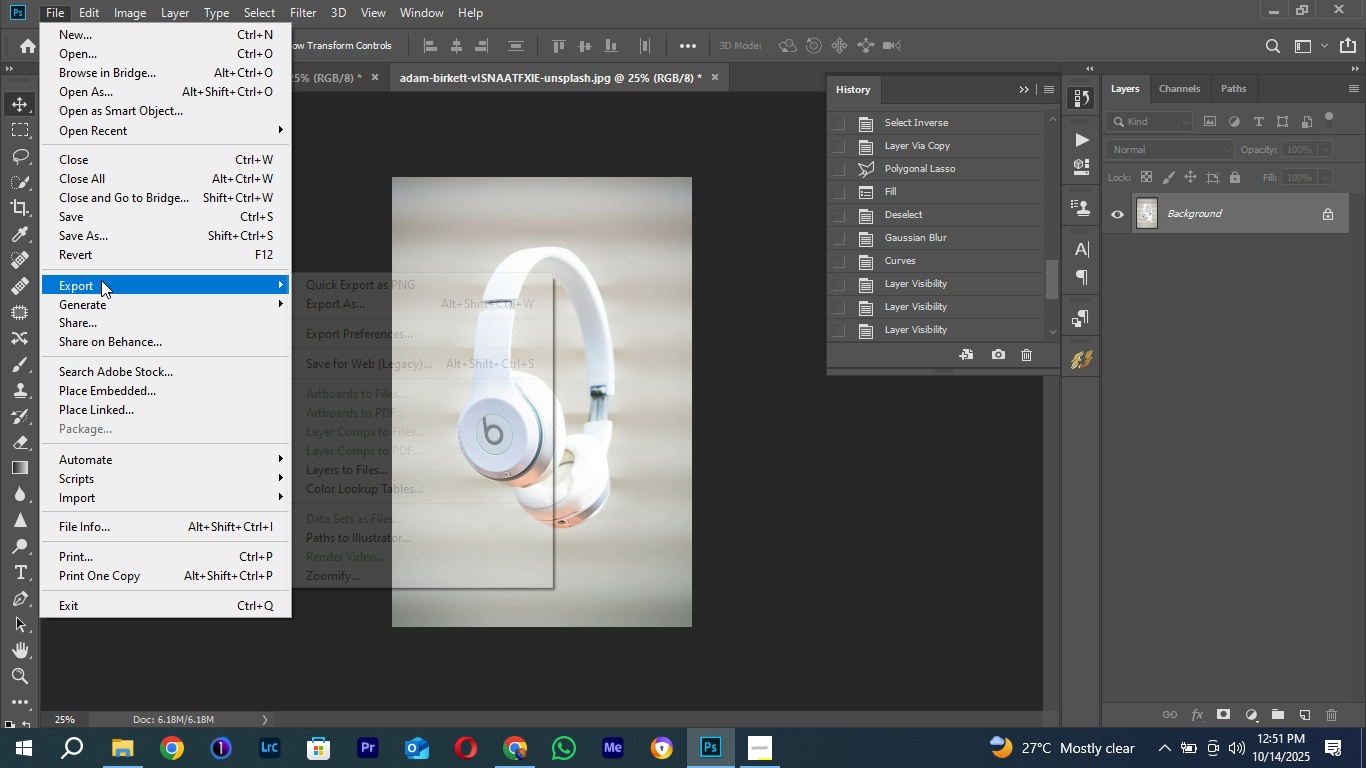 
left_click([101, 280])
 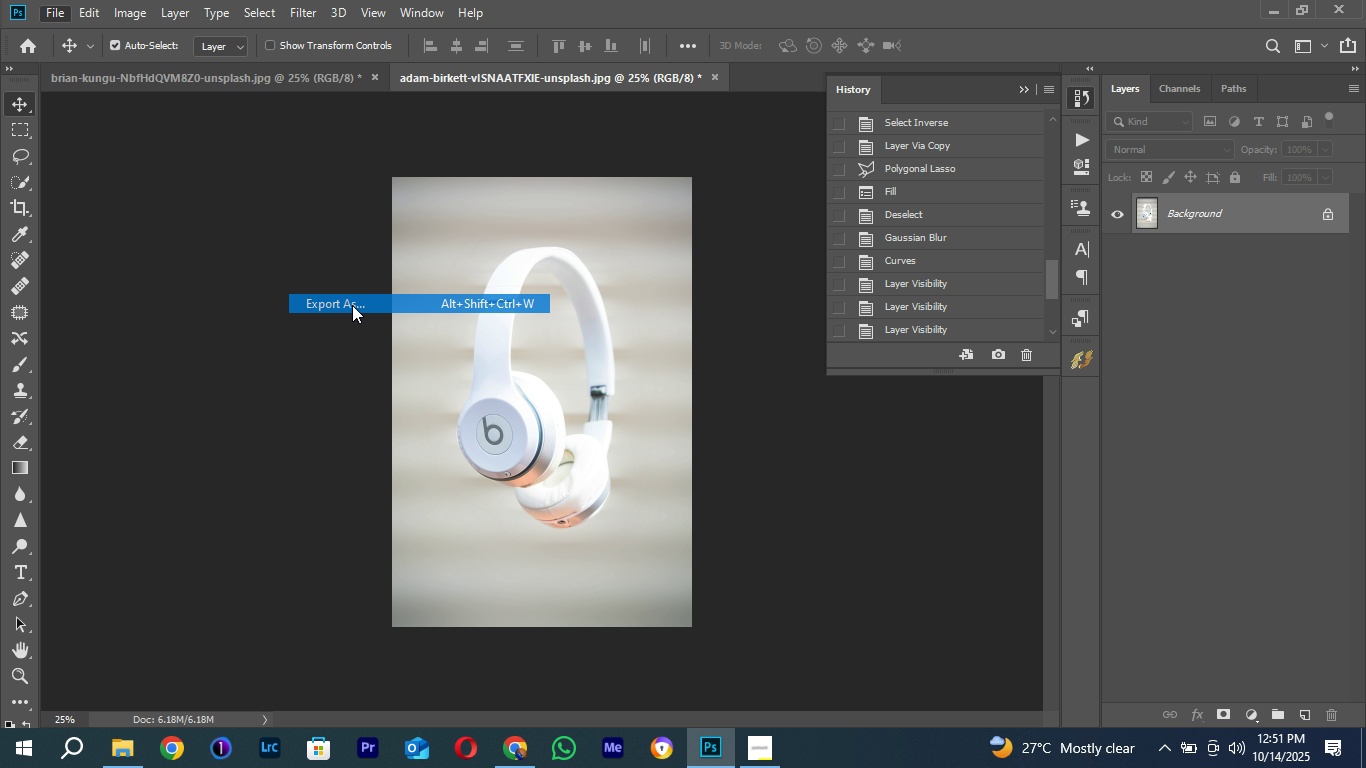 
left_click([352, 305])
 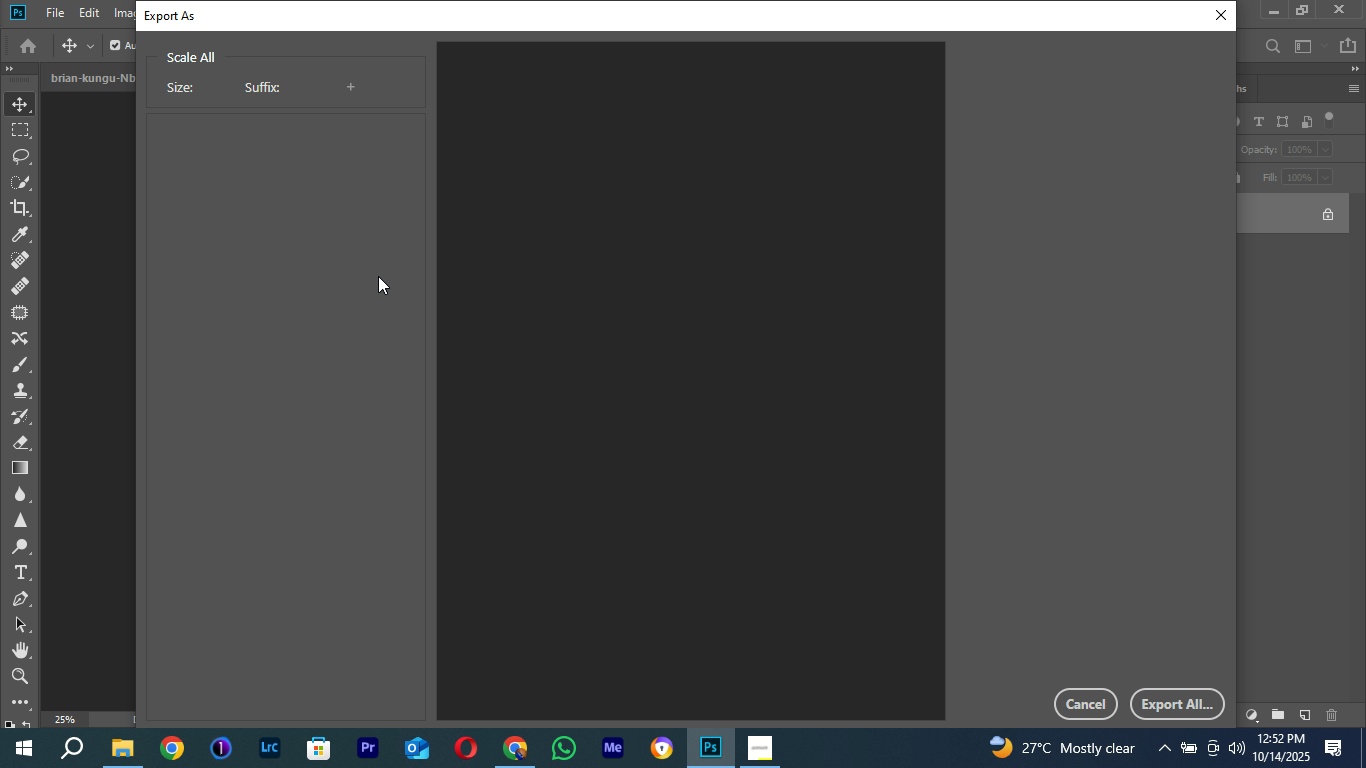 
wait(20.83)
 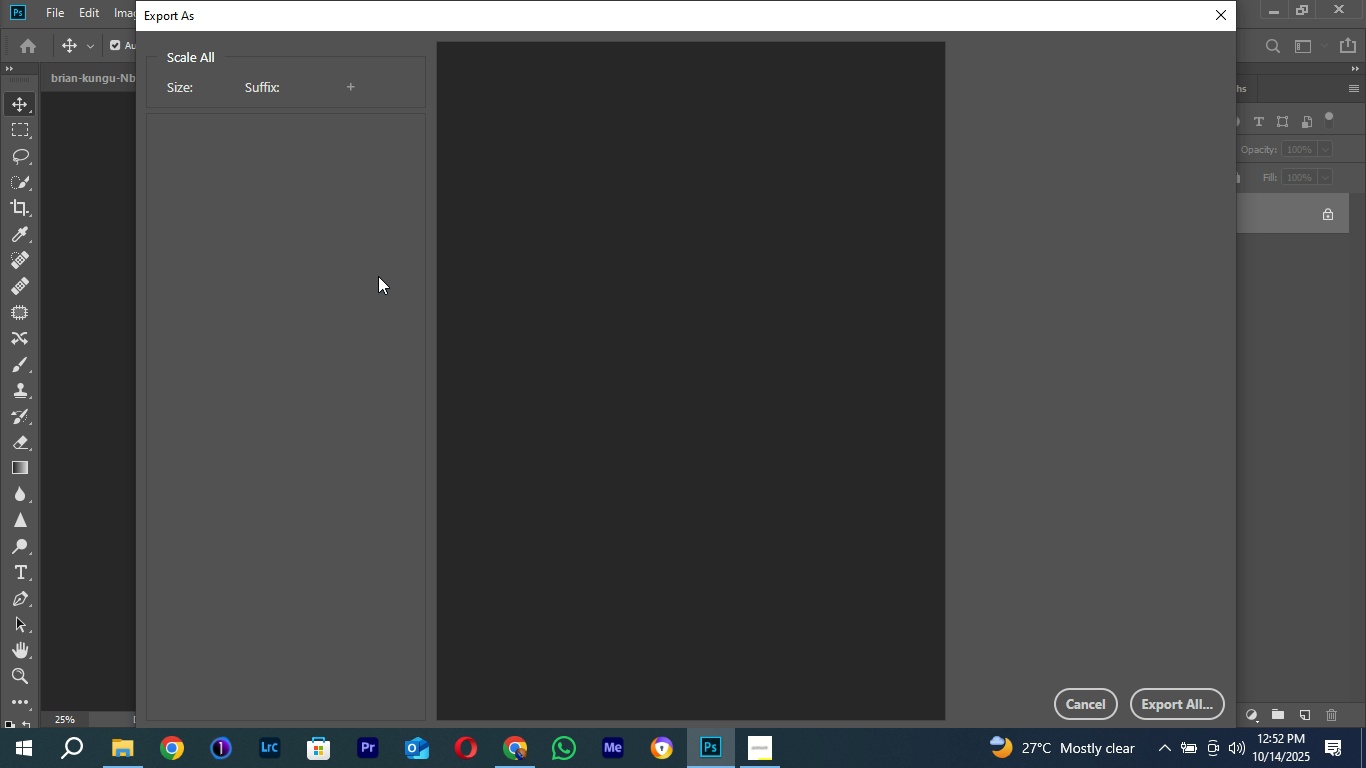 
mouse_move([204, 154])
 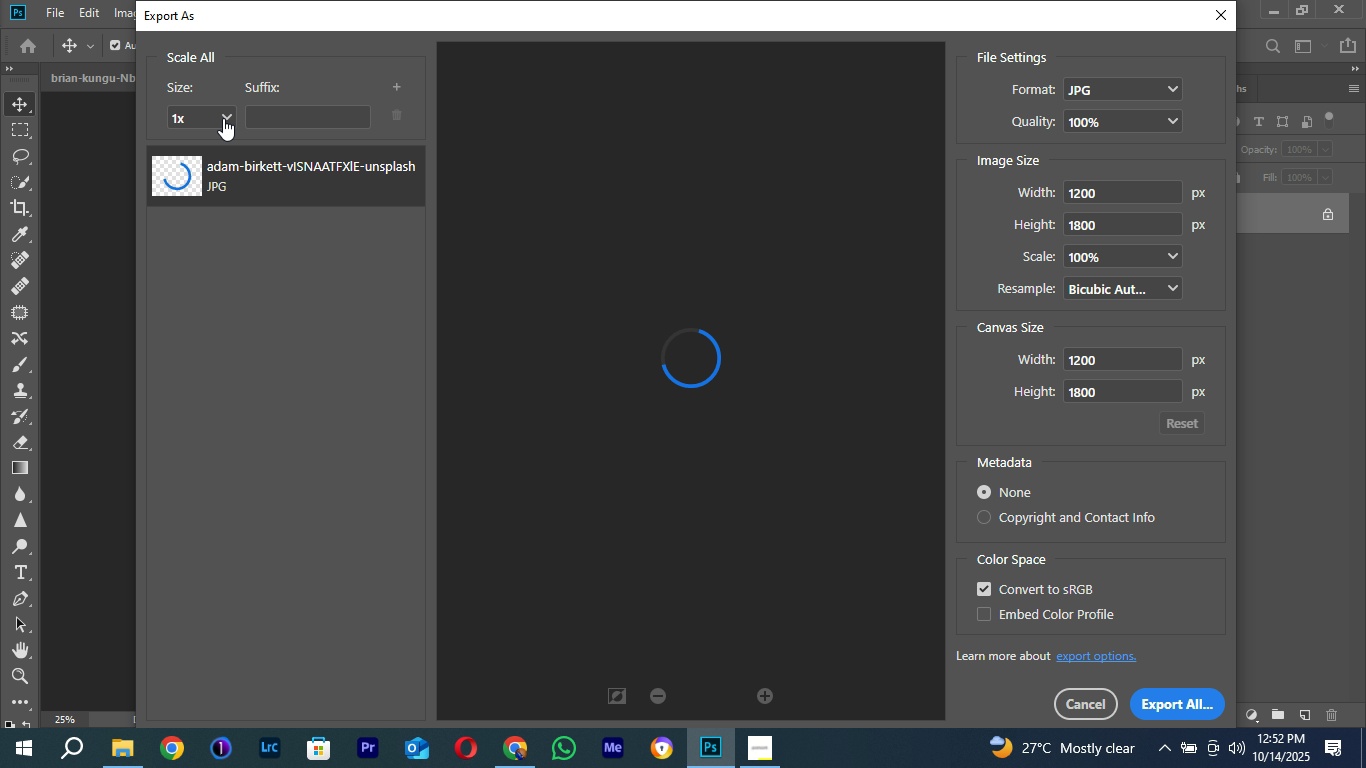 
left_click([226, 114])
 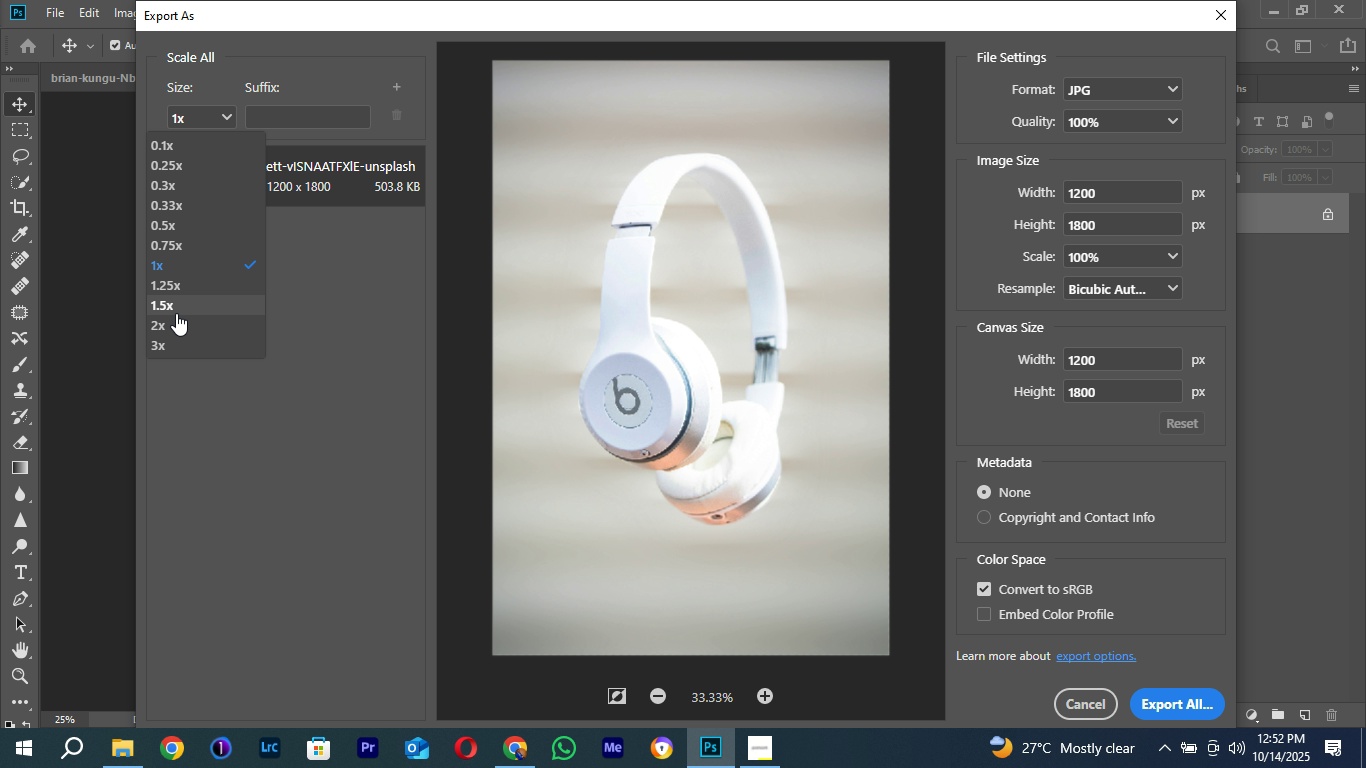 
left_click([173, 320])
 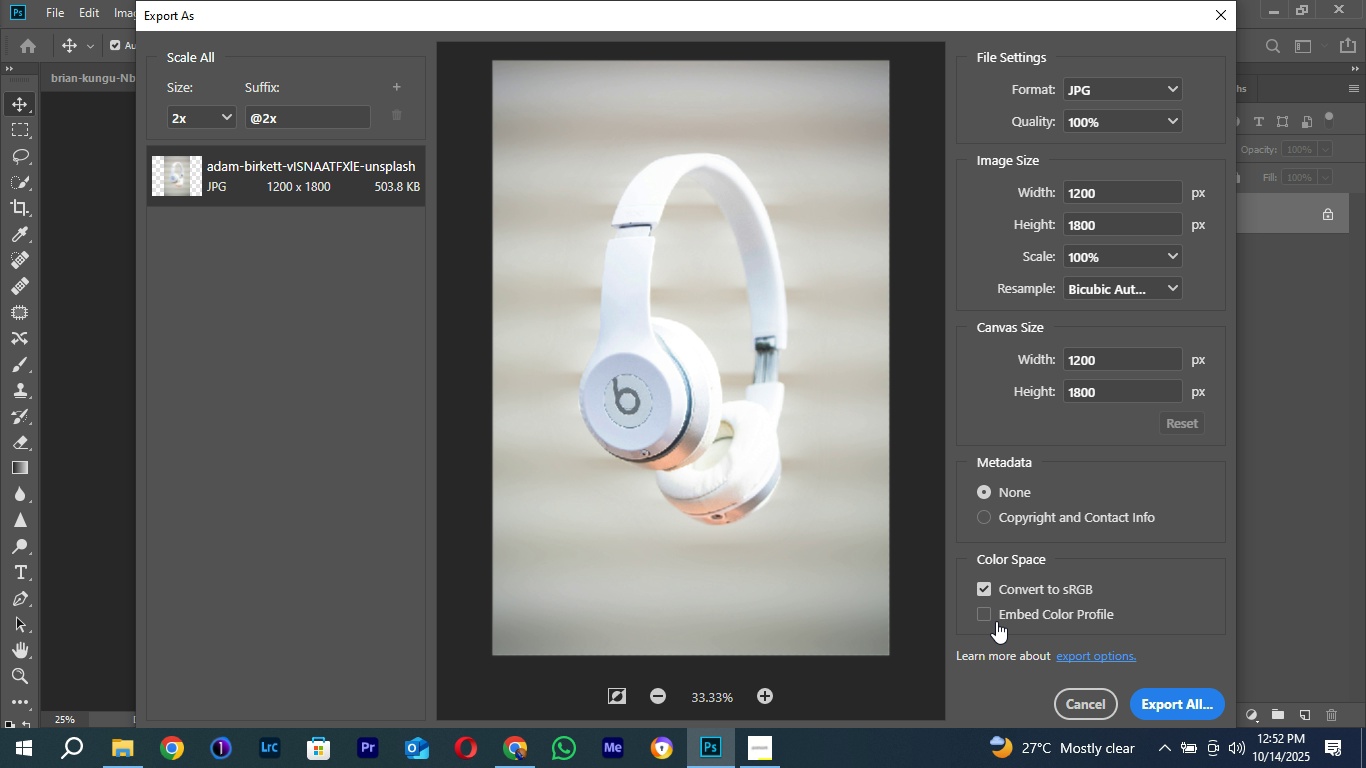 
wait(8.82)
 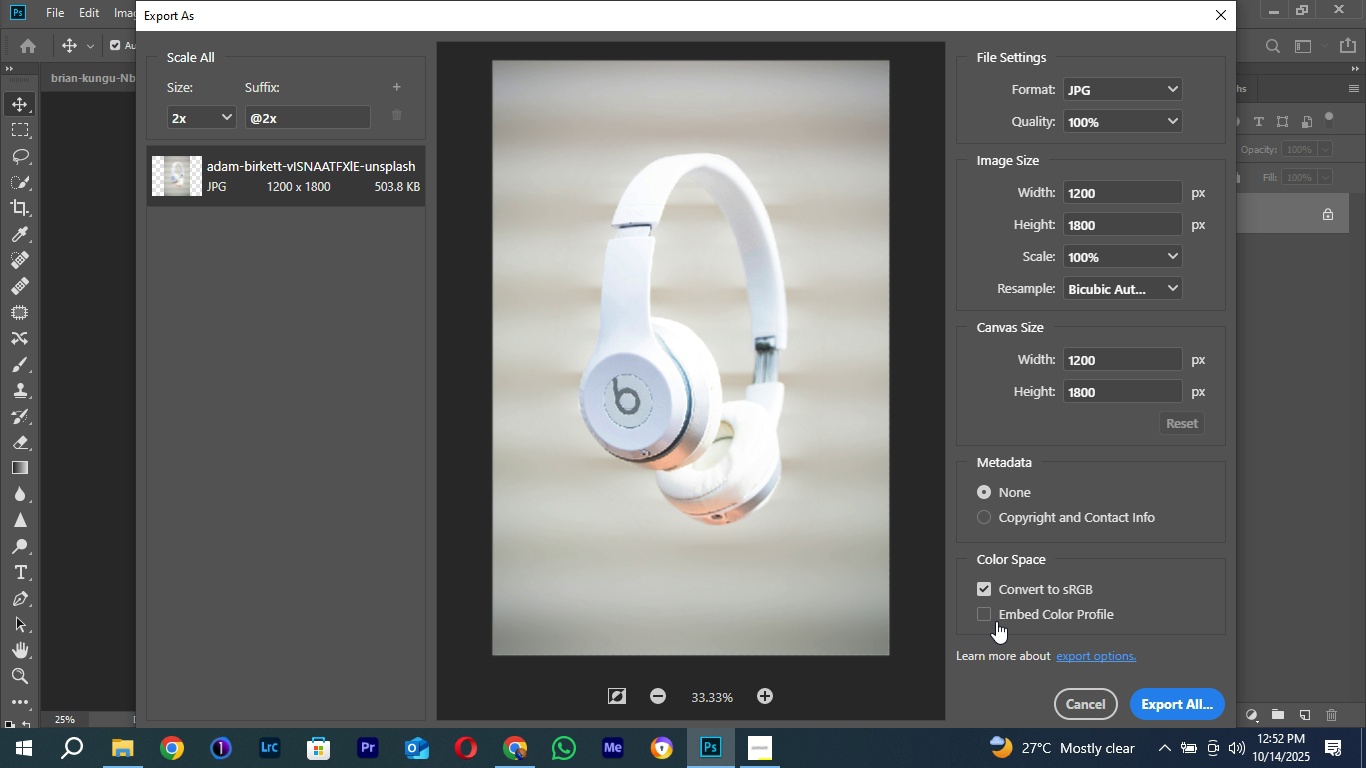 
left_click([1188, 704])
 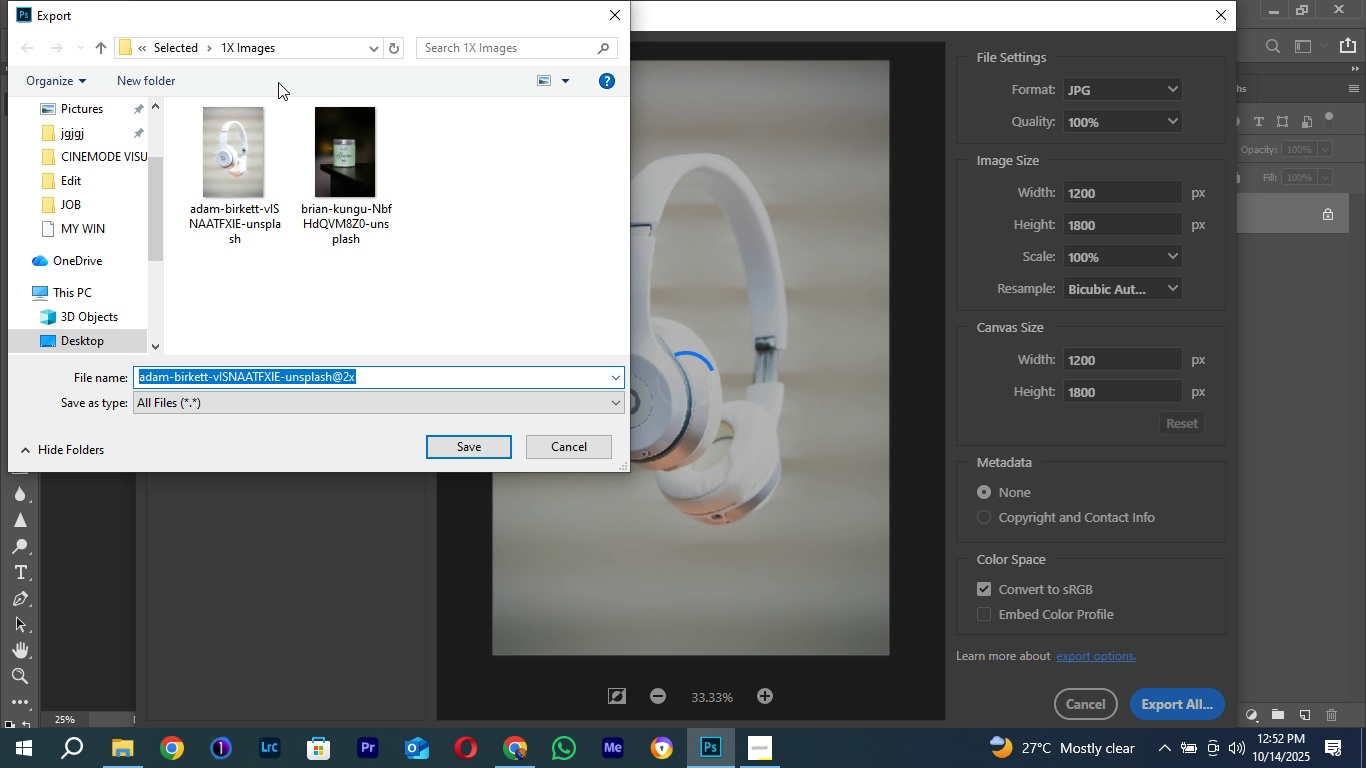 
left_click([175, 39])
 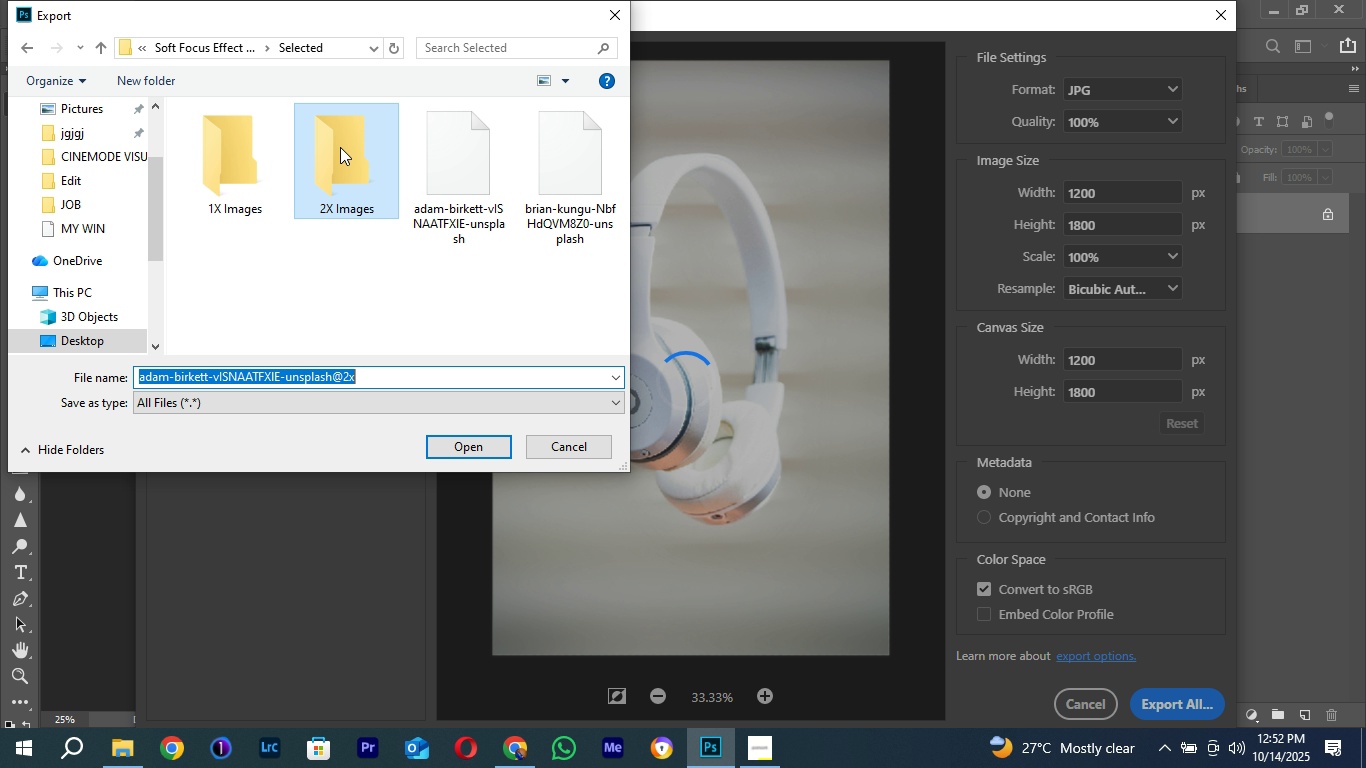 
double_click([340, 147])
 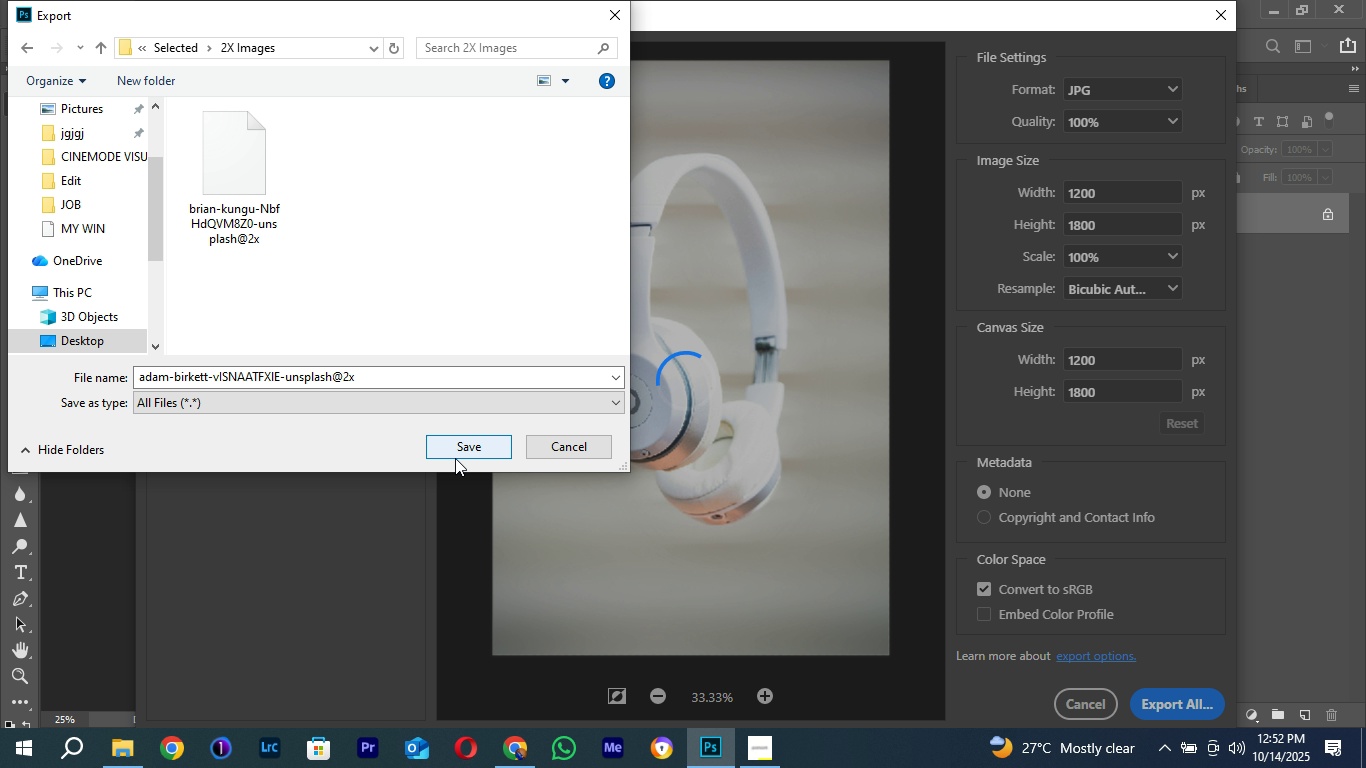 
left_click([403, 394])
 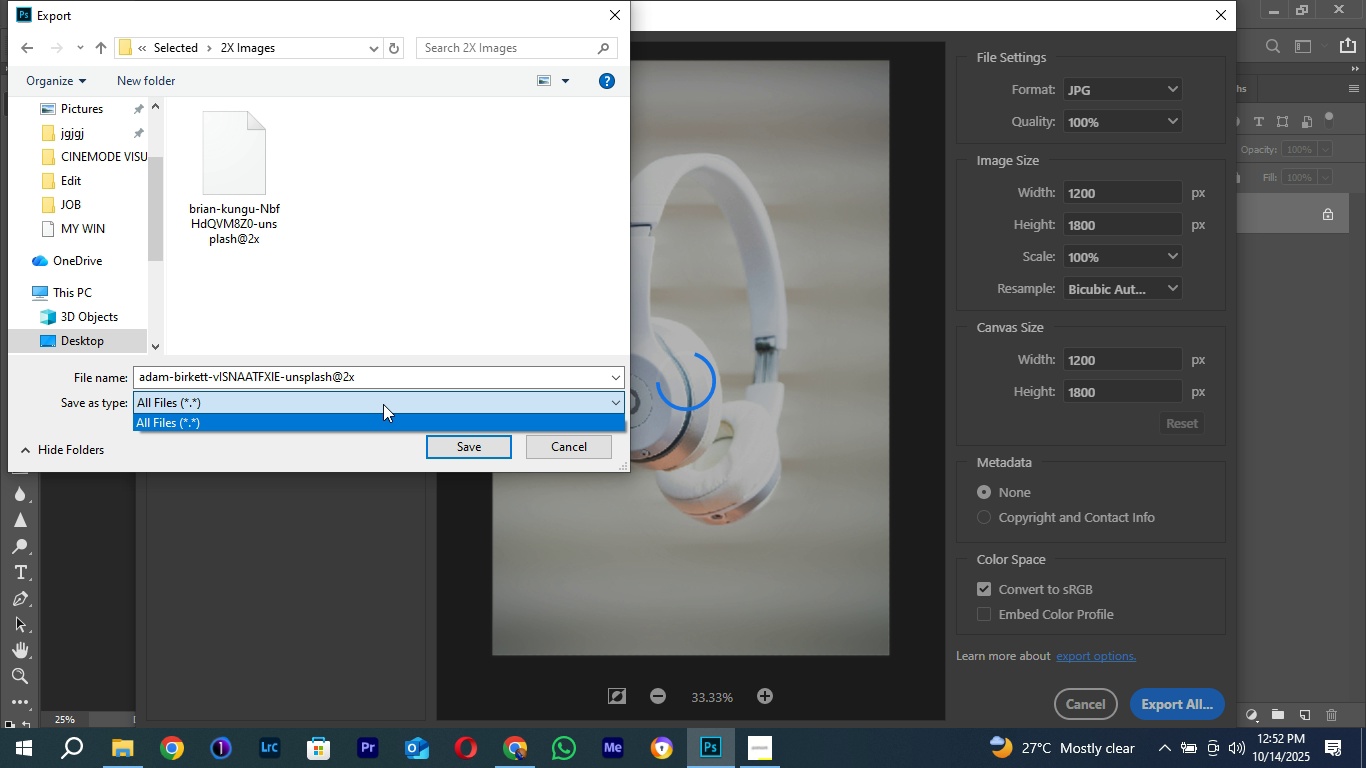 
left_click([383, 404])
 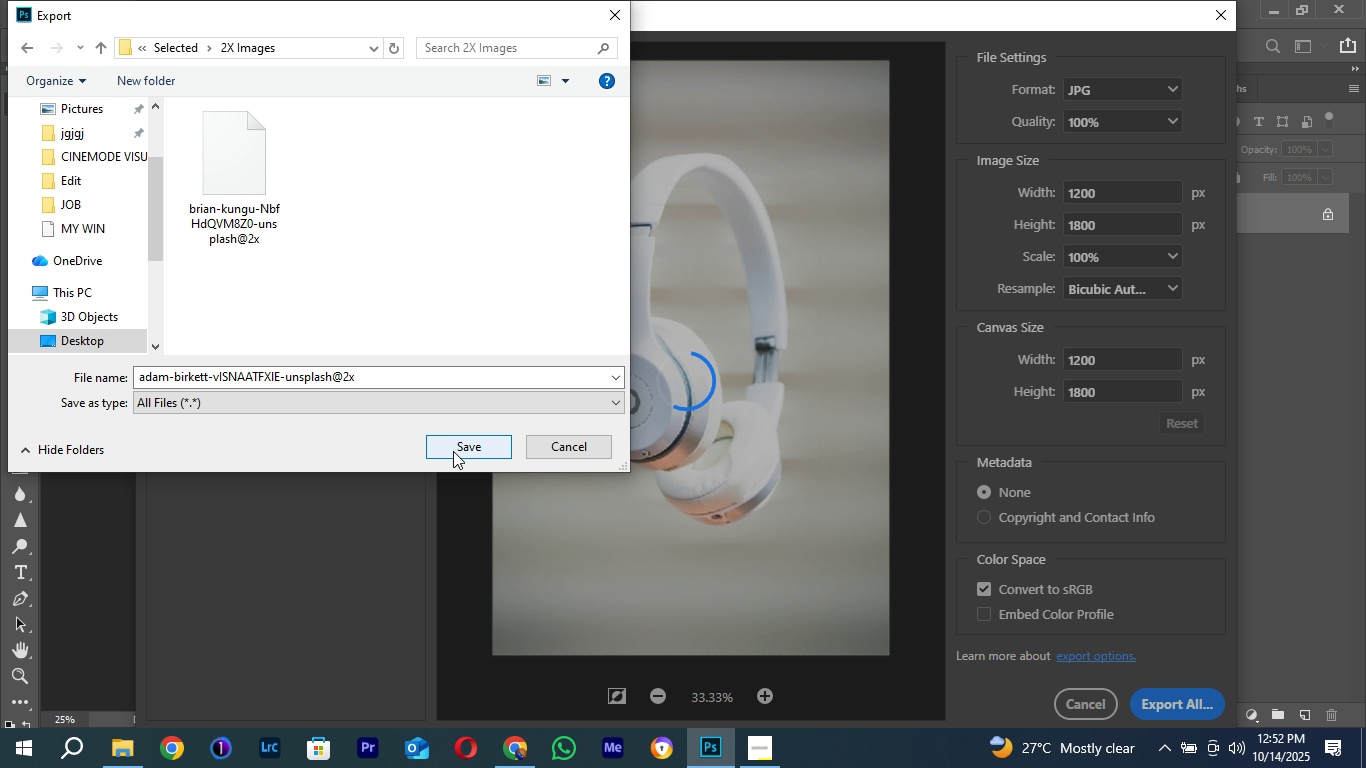 
left_click([453, 451])
 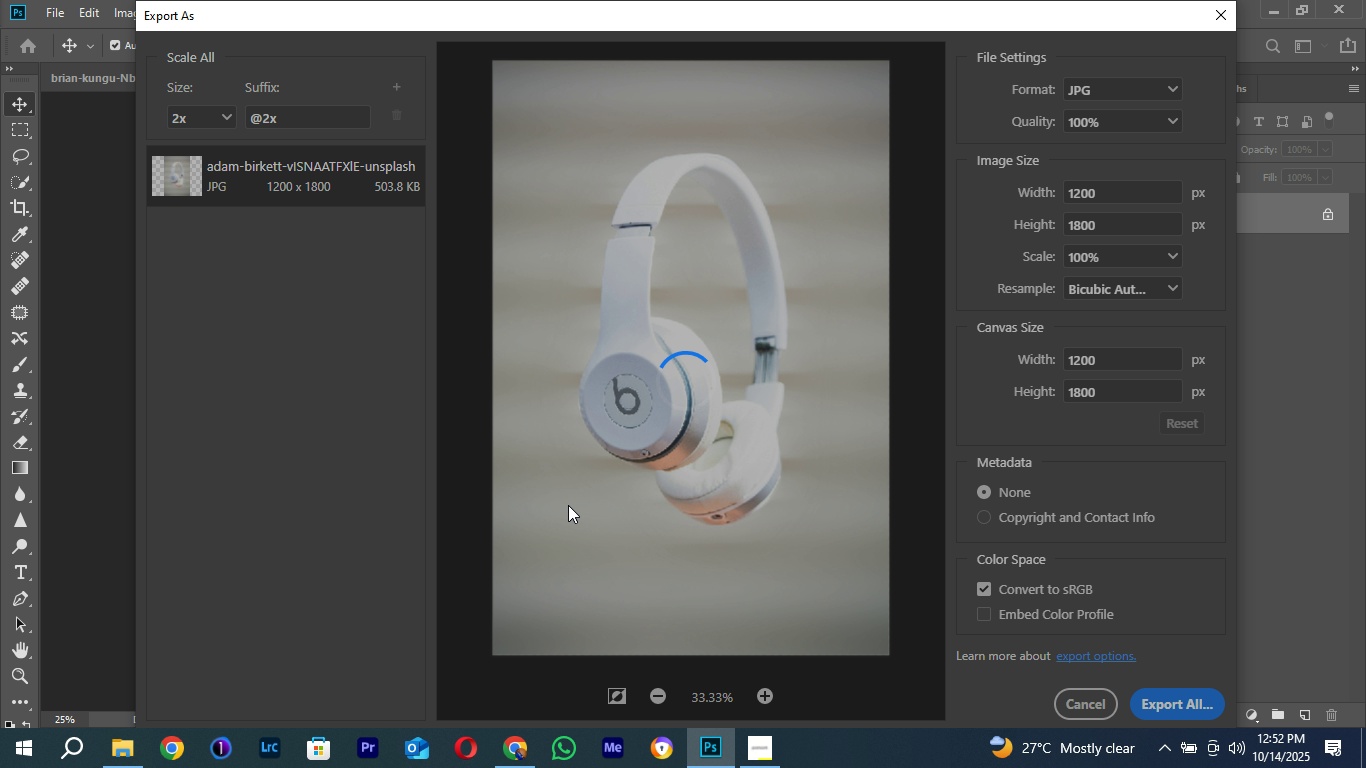 
wait(14.26)
 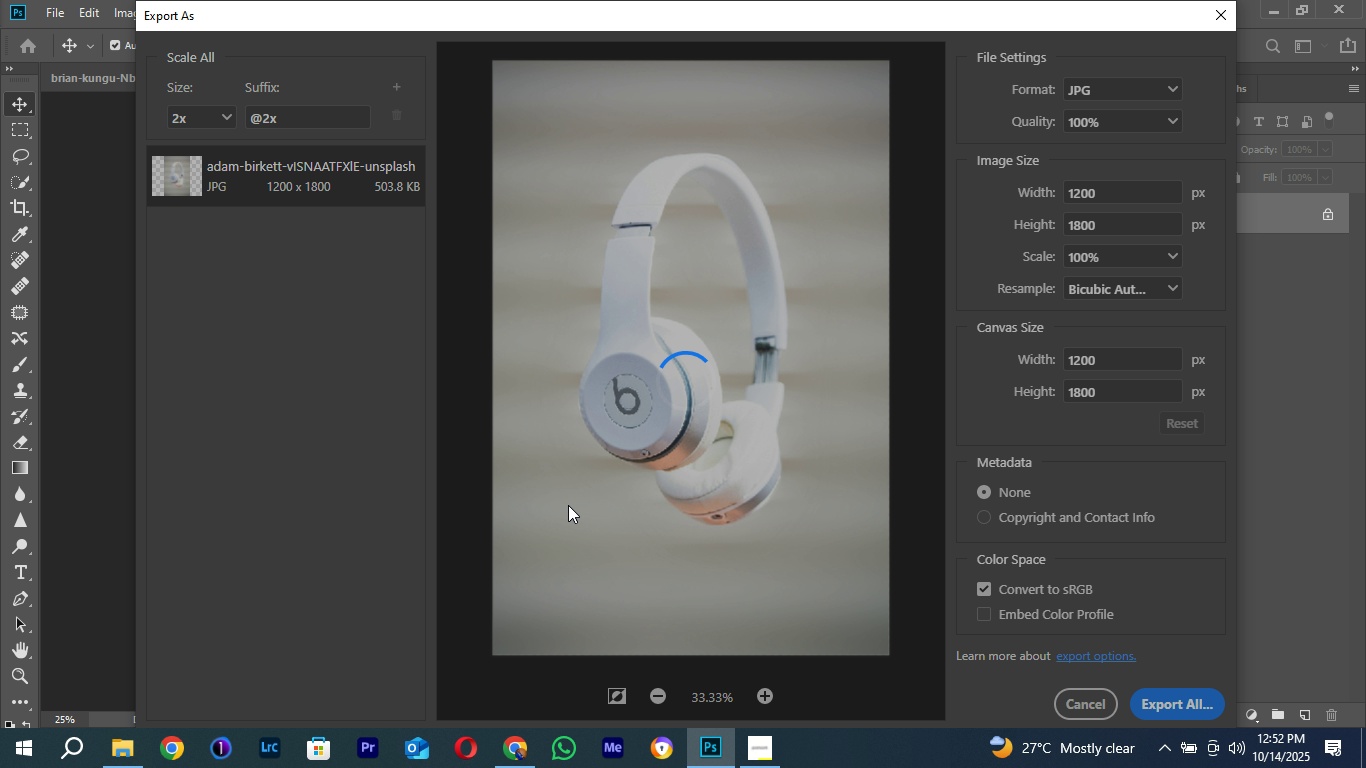 
left_click([234, 79])
 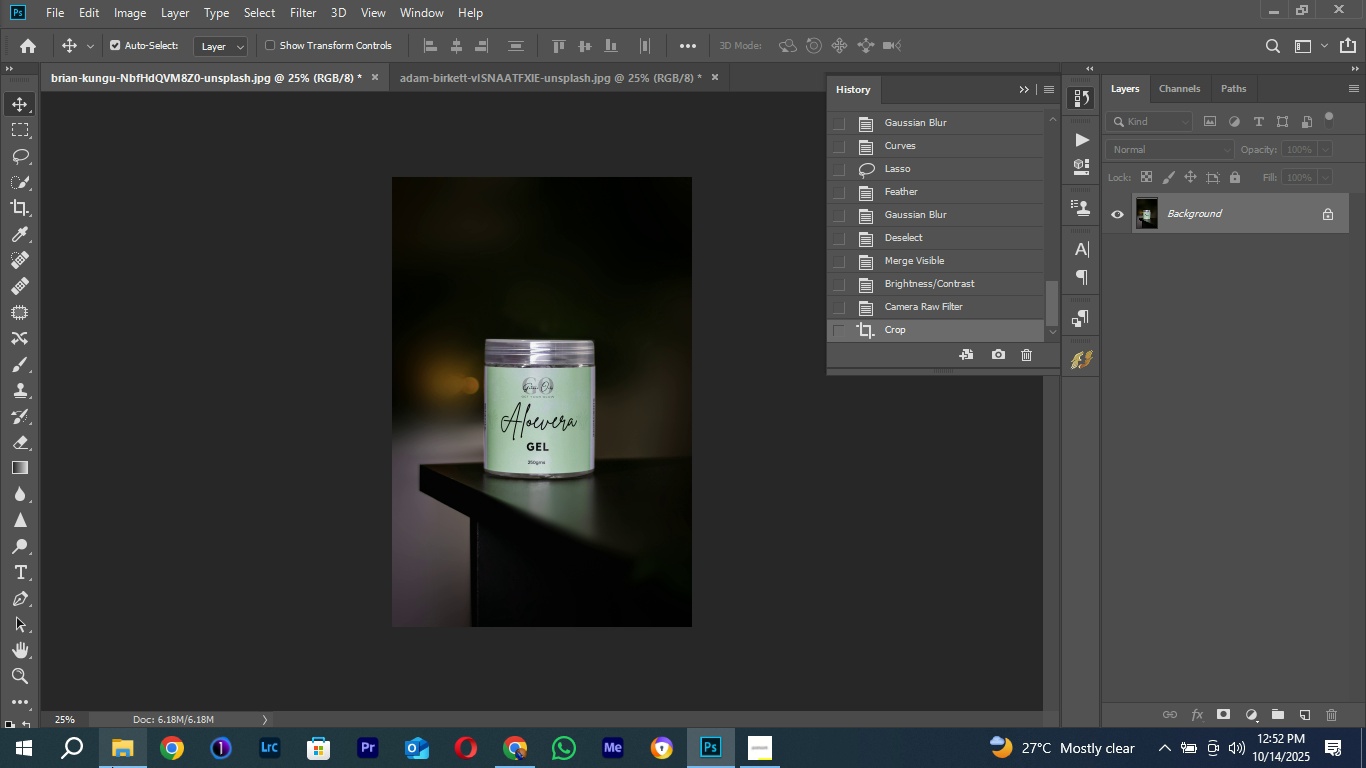 
wait(5.41)
 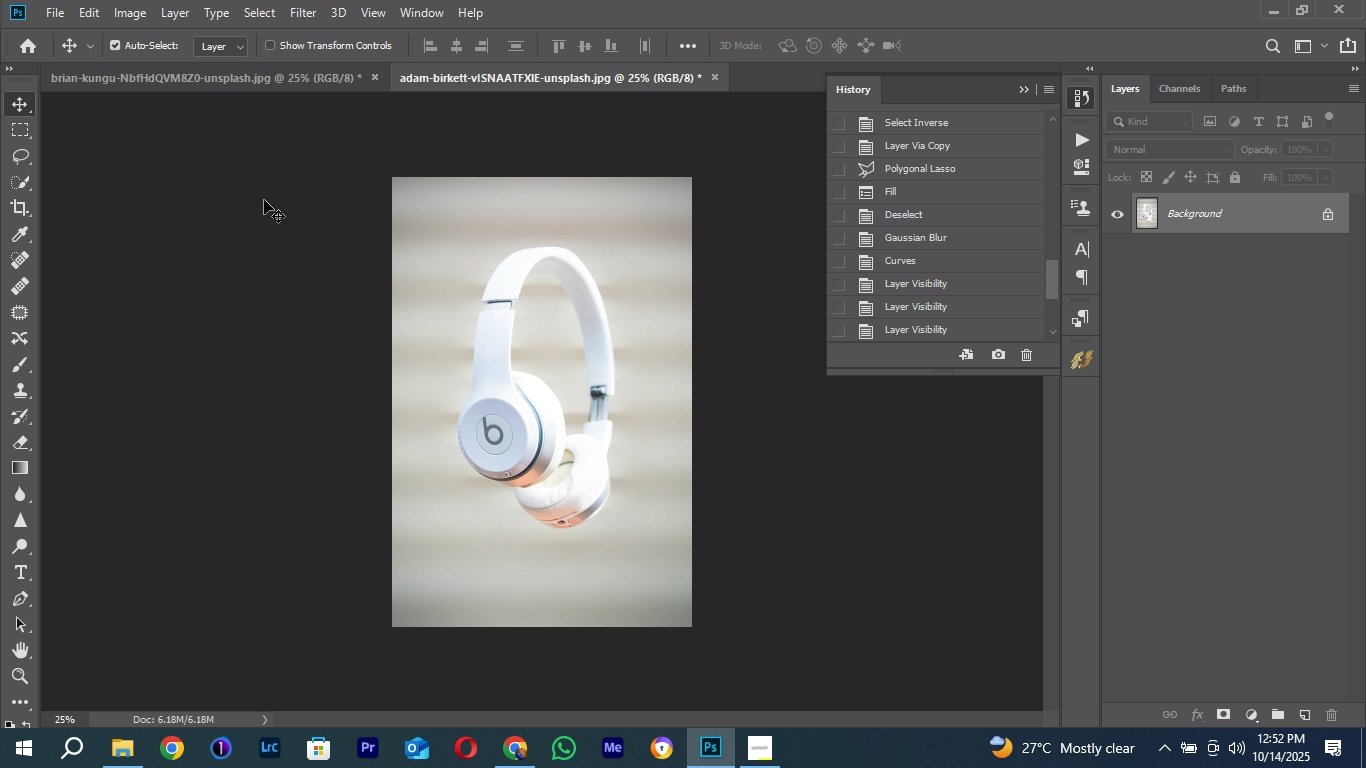 
left_click([134, 656])
 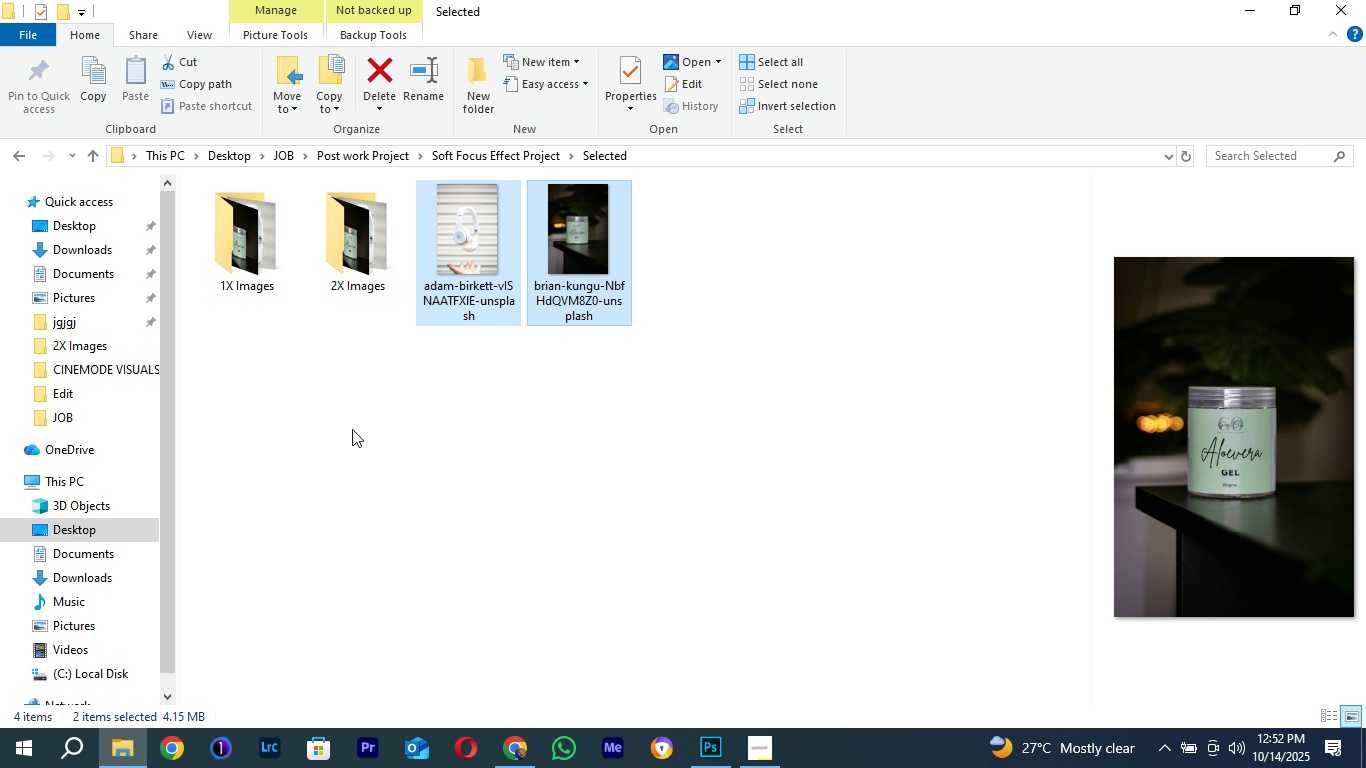 
right_click([352, 429])
 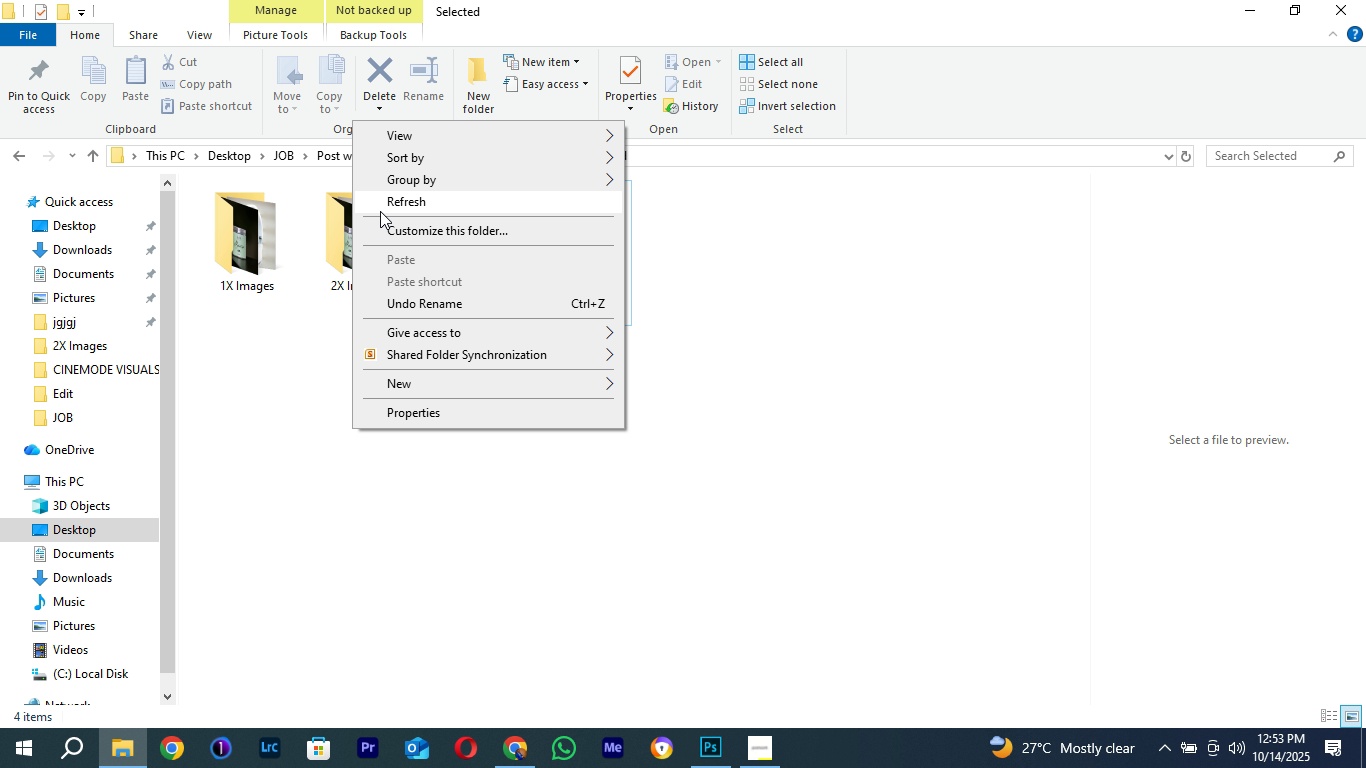 
left_click([380, 211])
 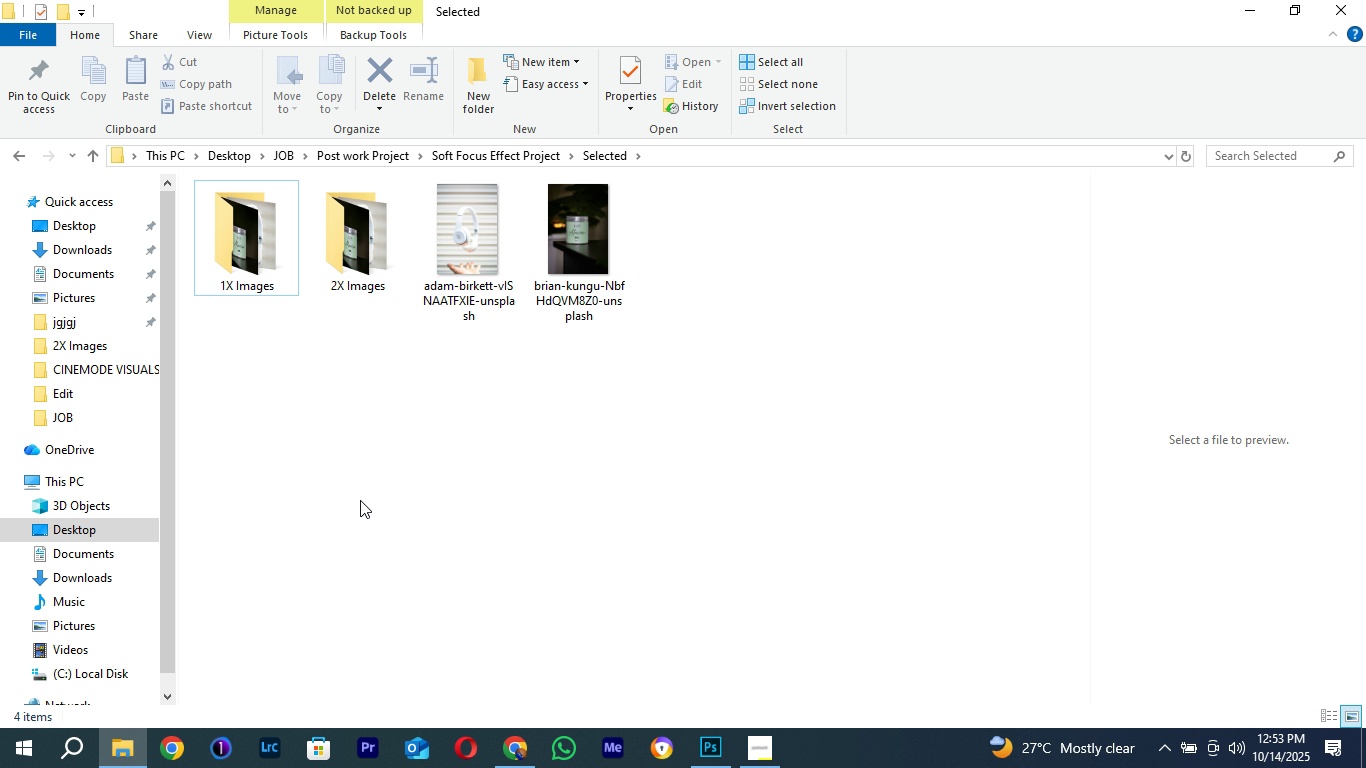 
right_click([360, 500])
 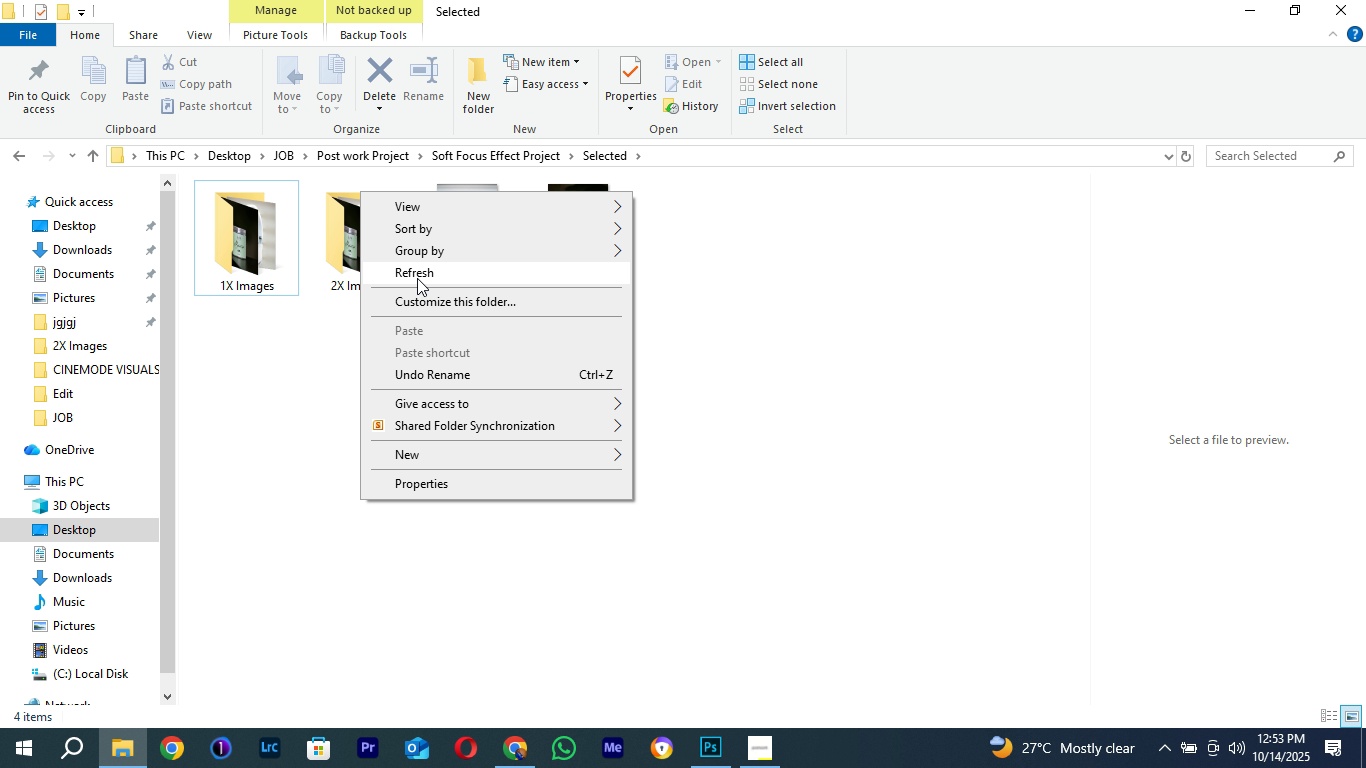 
left_click([417, 278])
 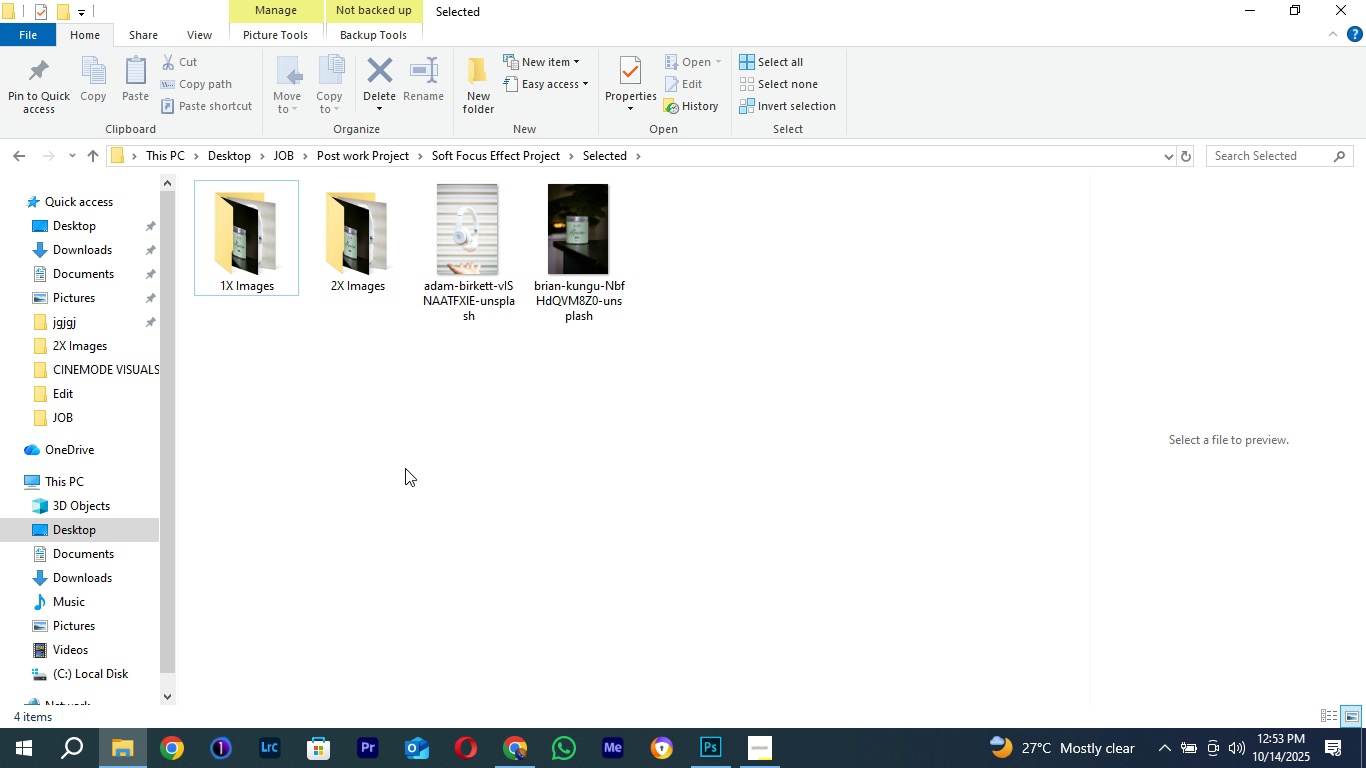 
right_click([405, 468])
 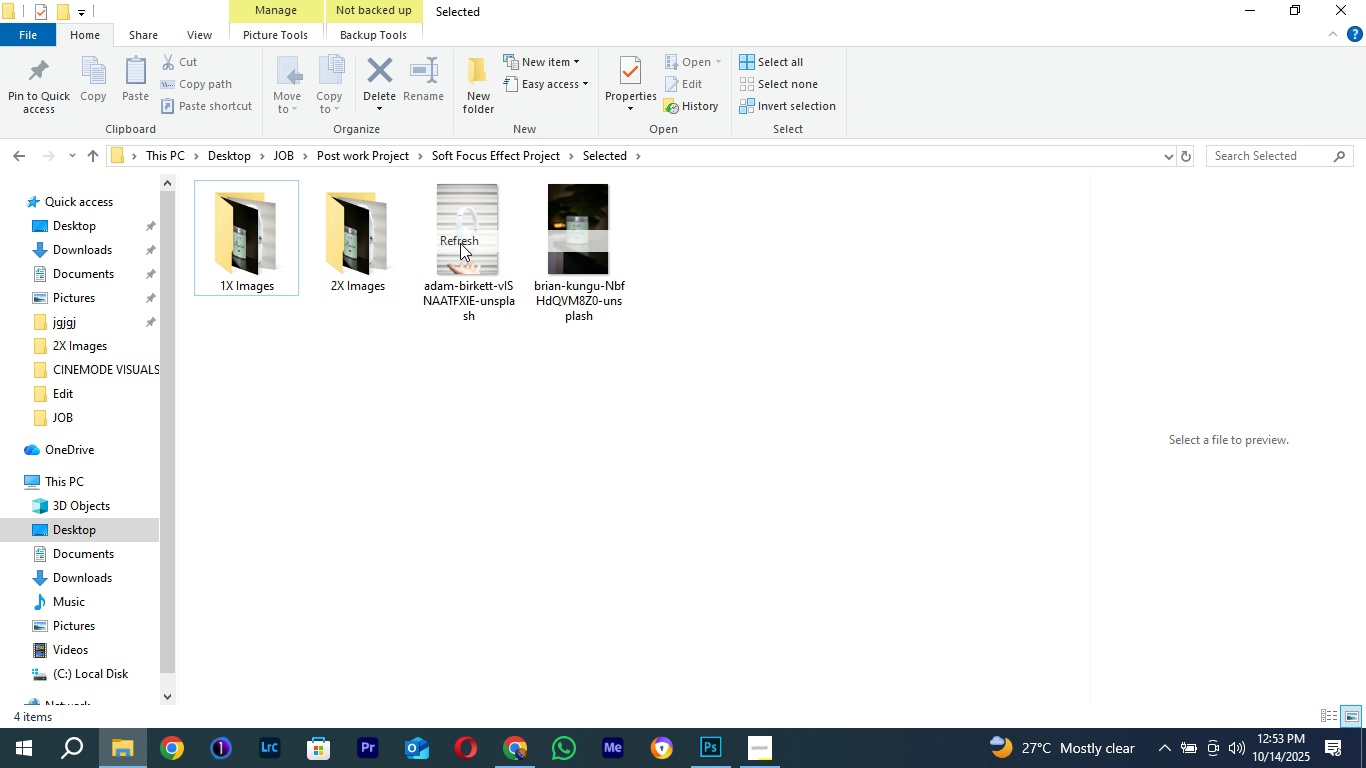 
left_click([460, 243])
 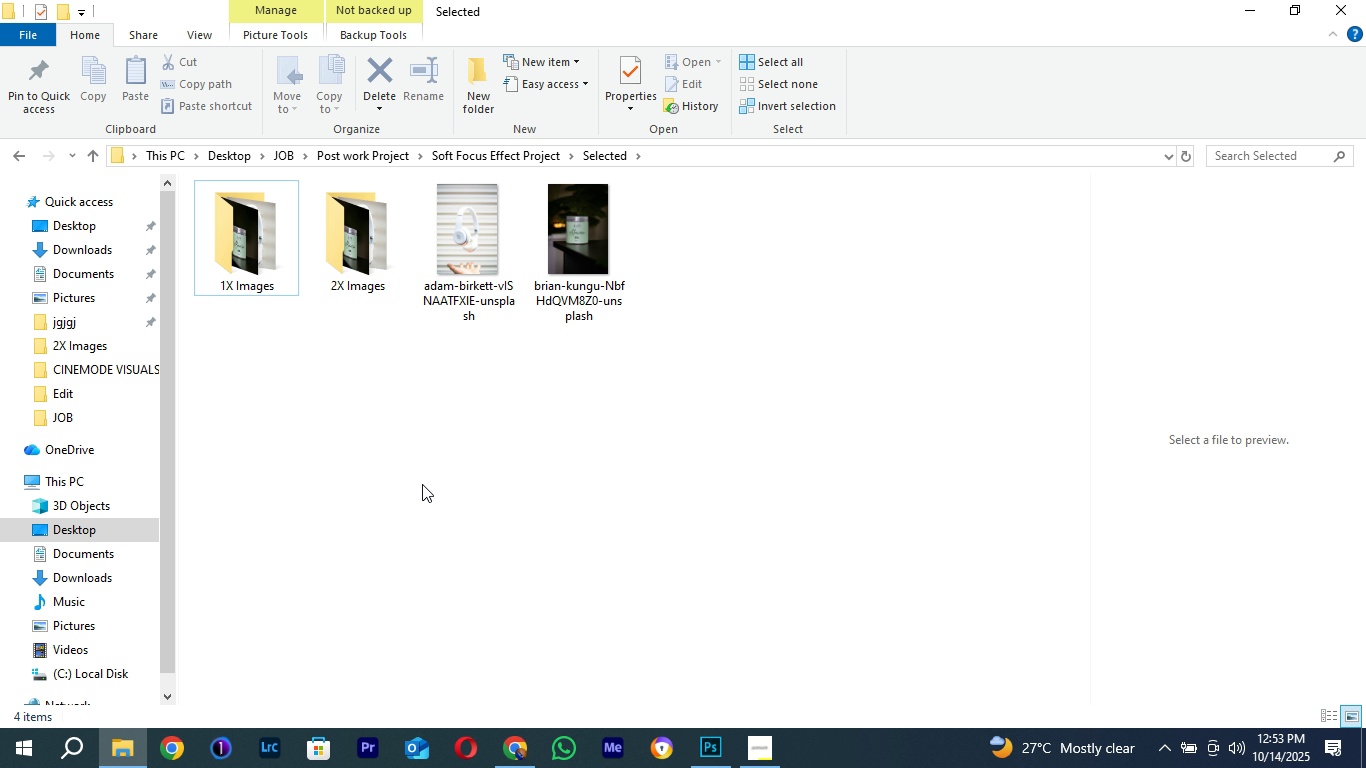 
right_click([422, 484])
 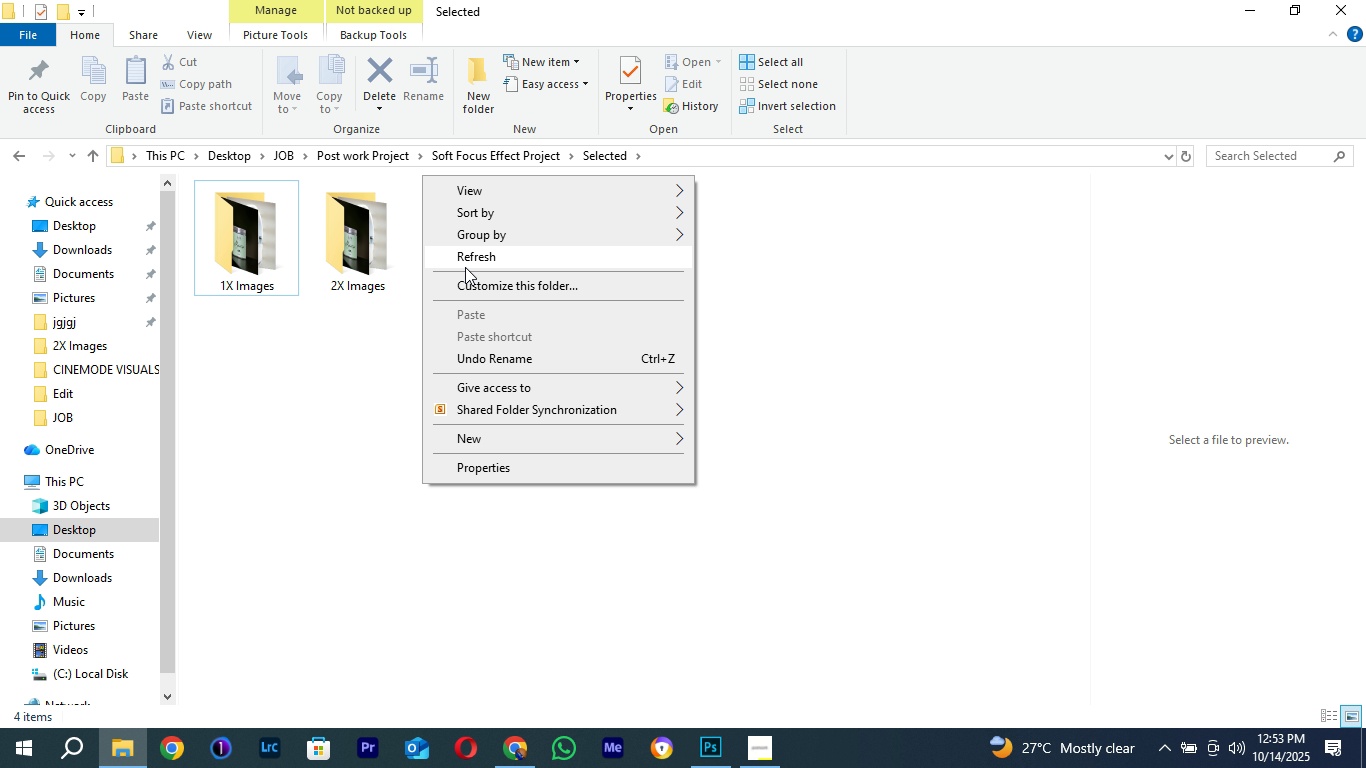 
left_click([465, 267])
 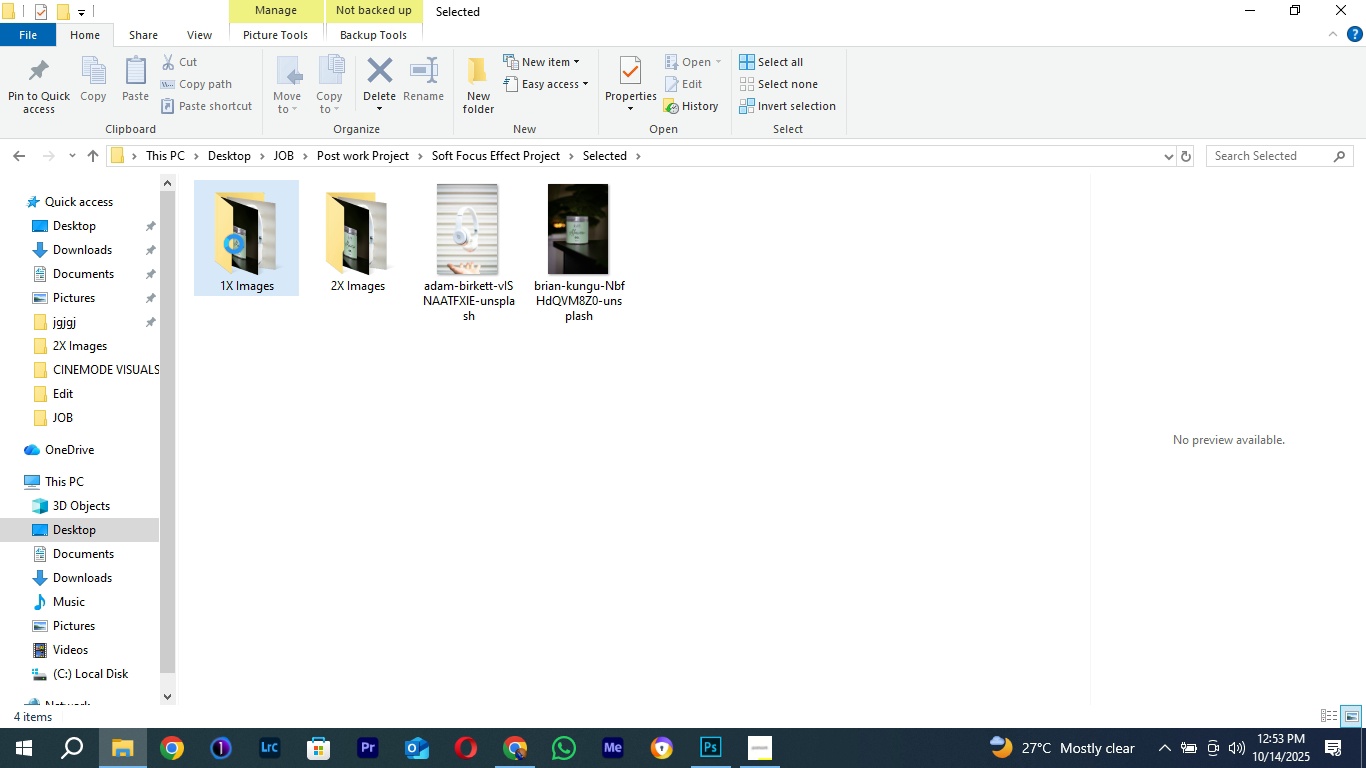 
double_click([234, 244])
 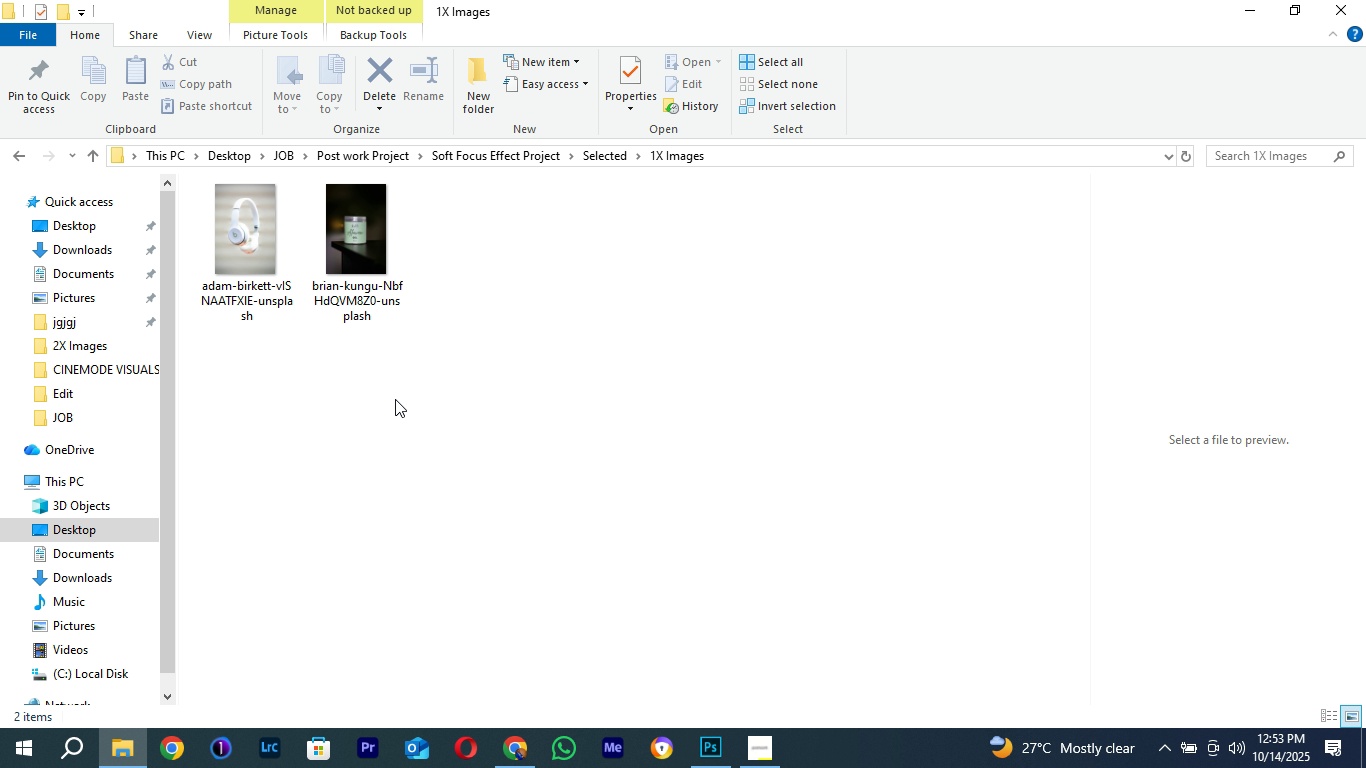 
right_click([370, 390])
 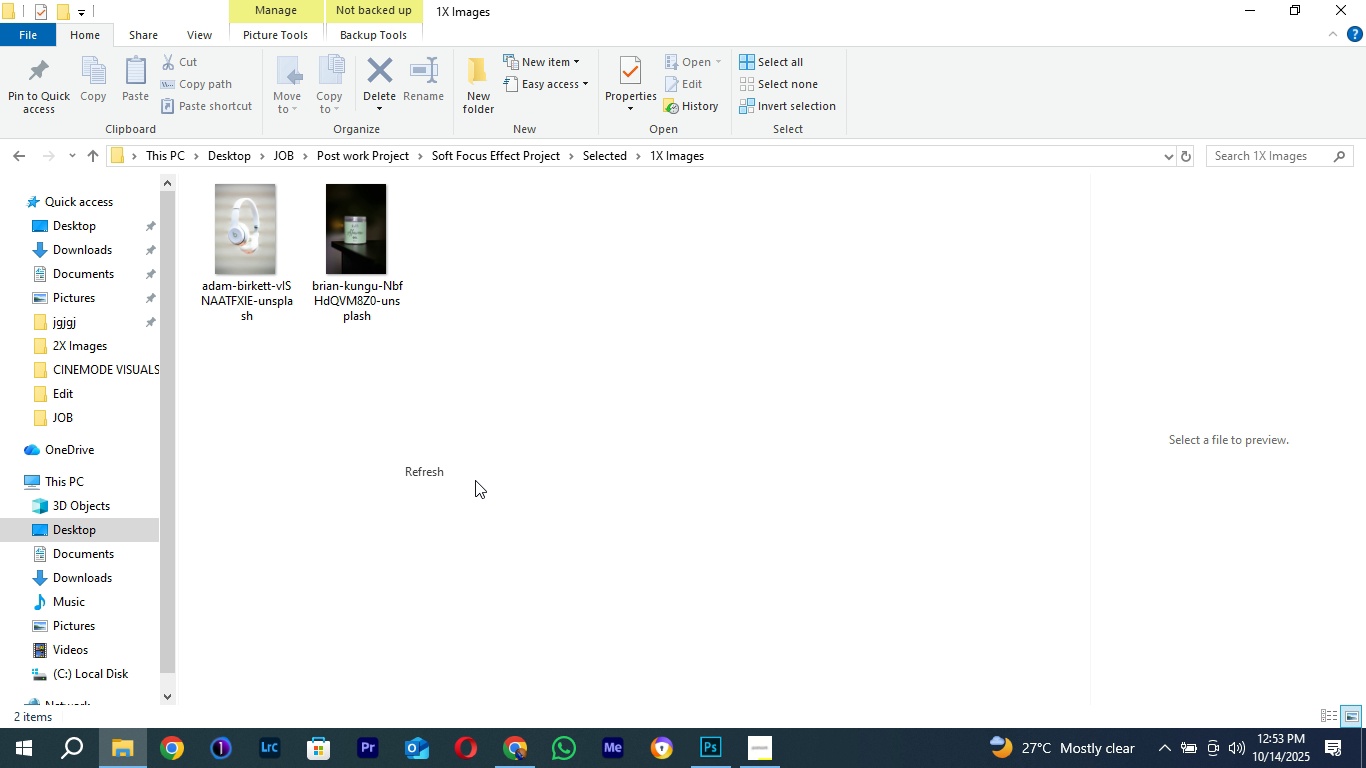 
left_click([475, 480])
 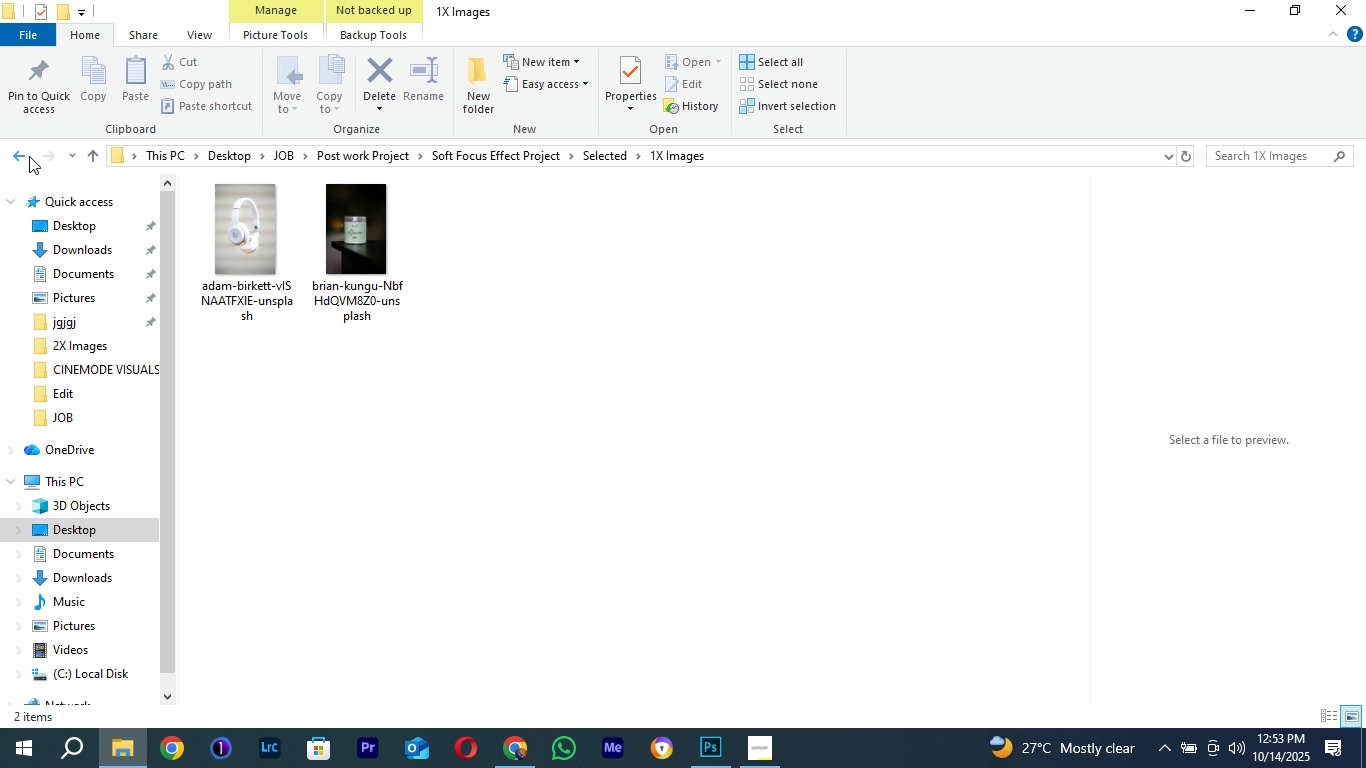 
left_click([29, 156])
 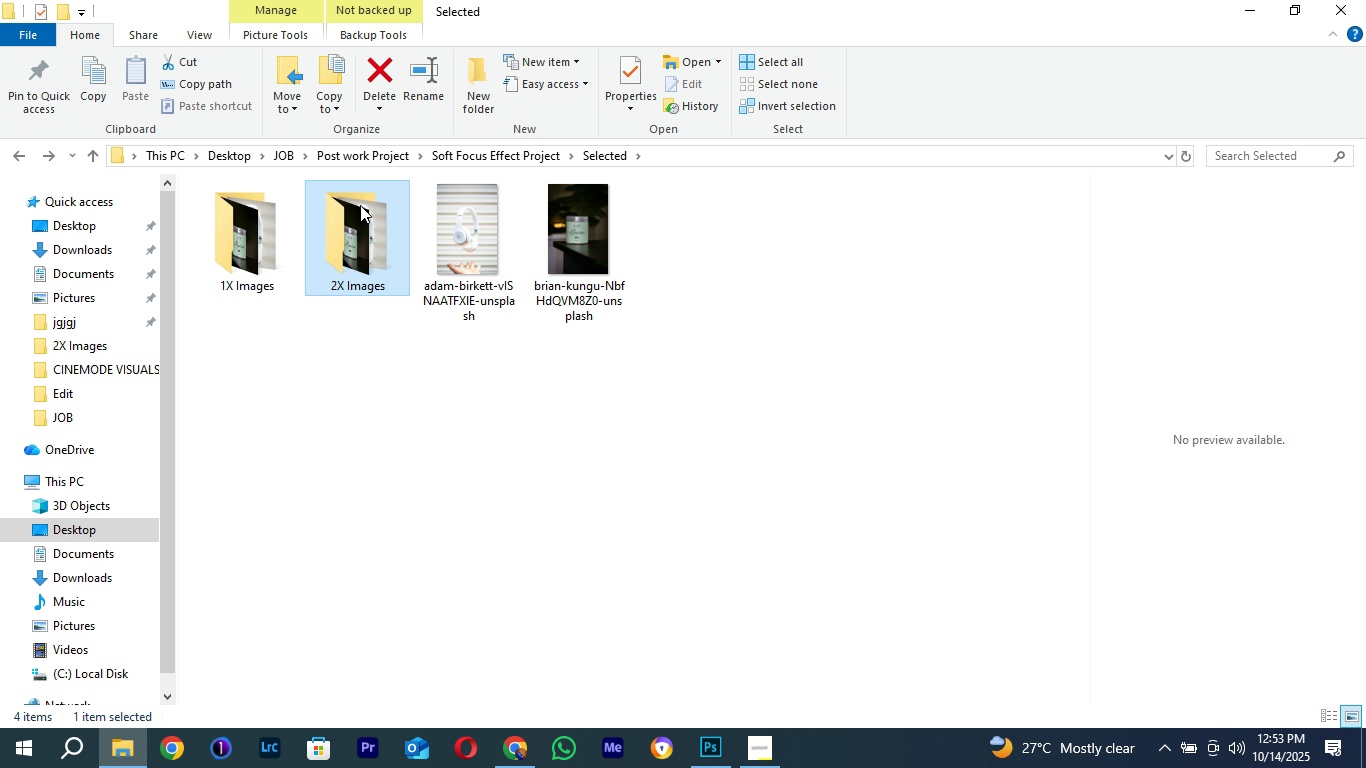 
double_click([360, 205])
 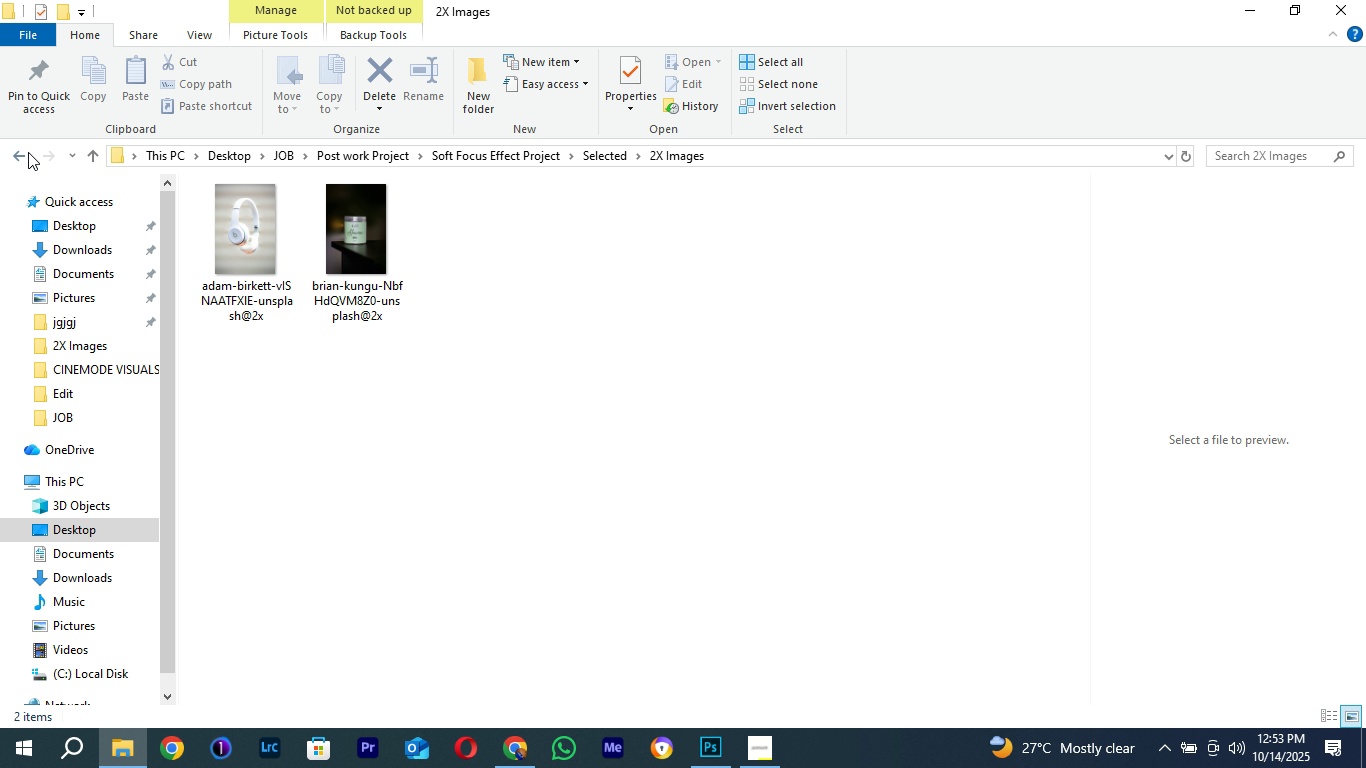 
left_click([23, 153])
 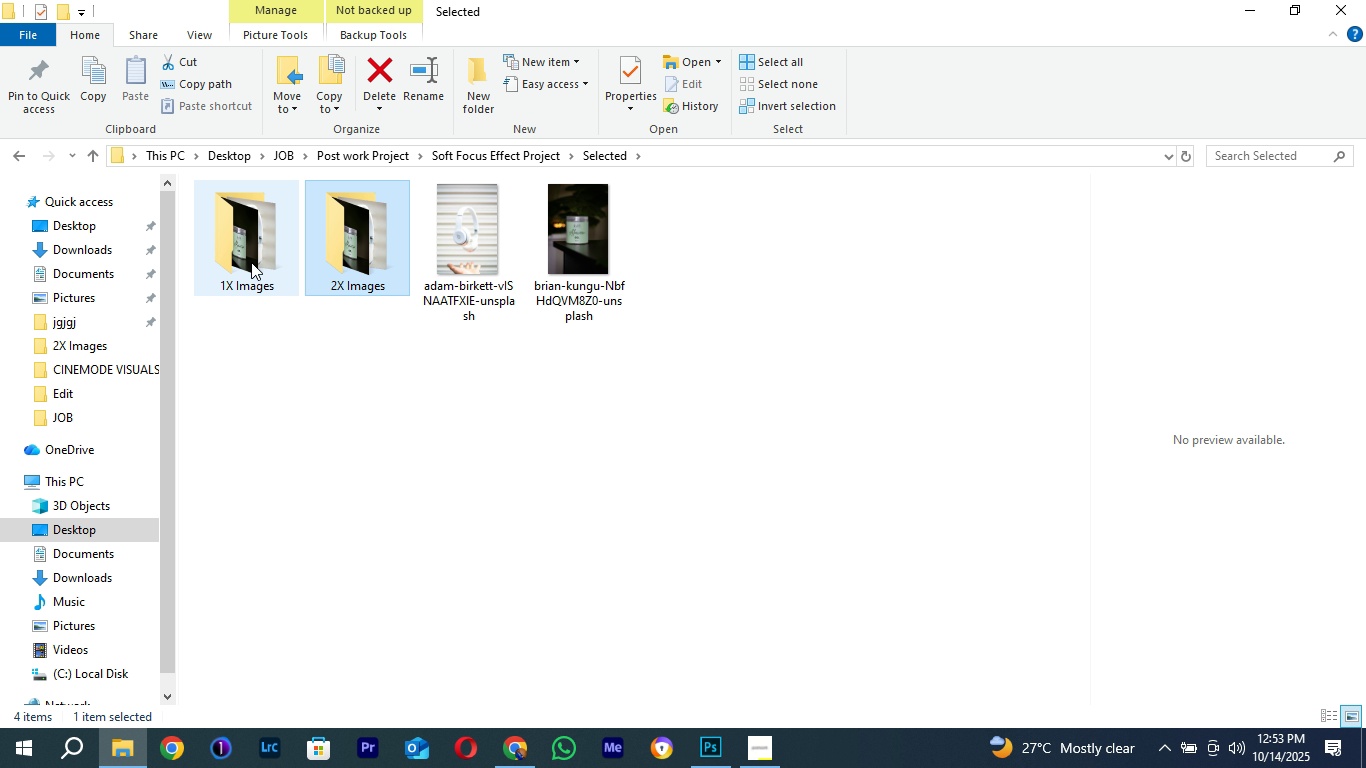 
left_click([249, 253])
 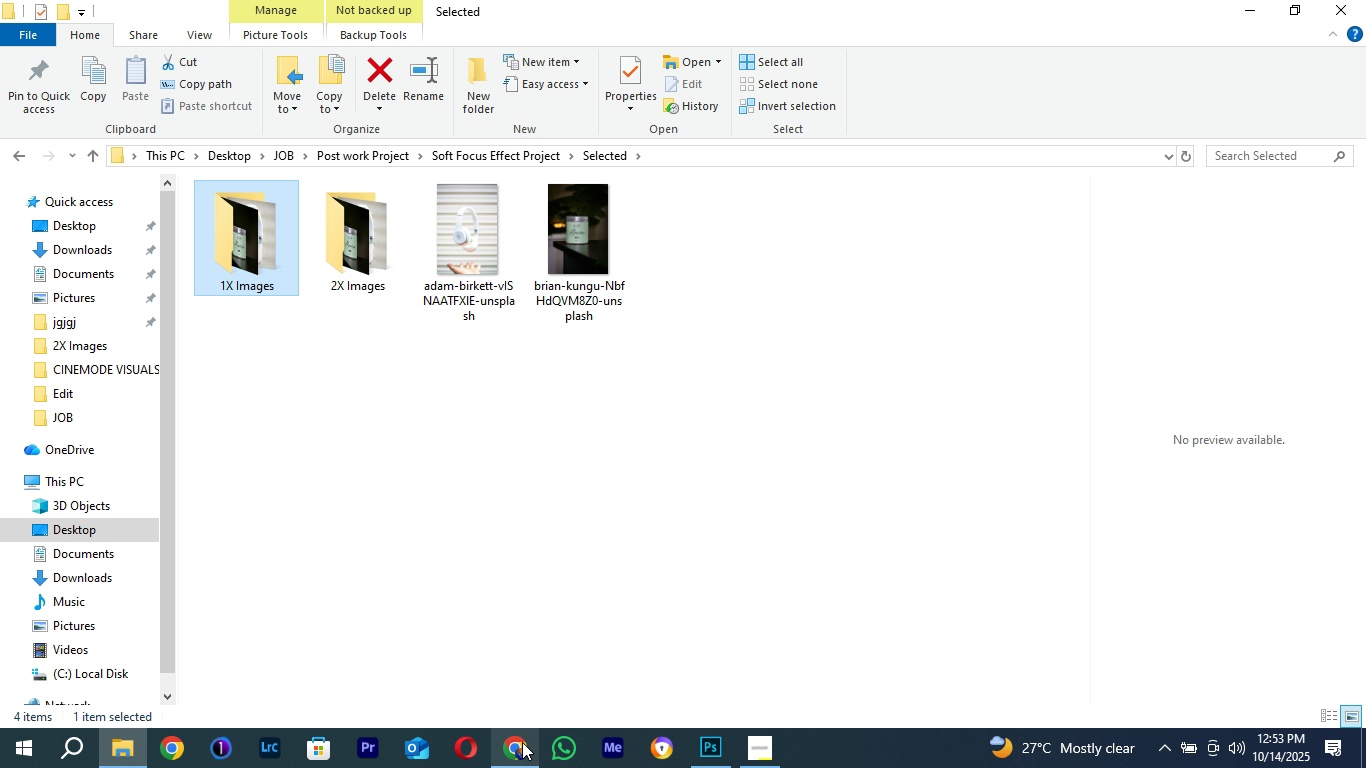 
left_click([522, 745])
 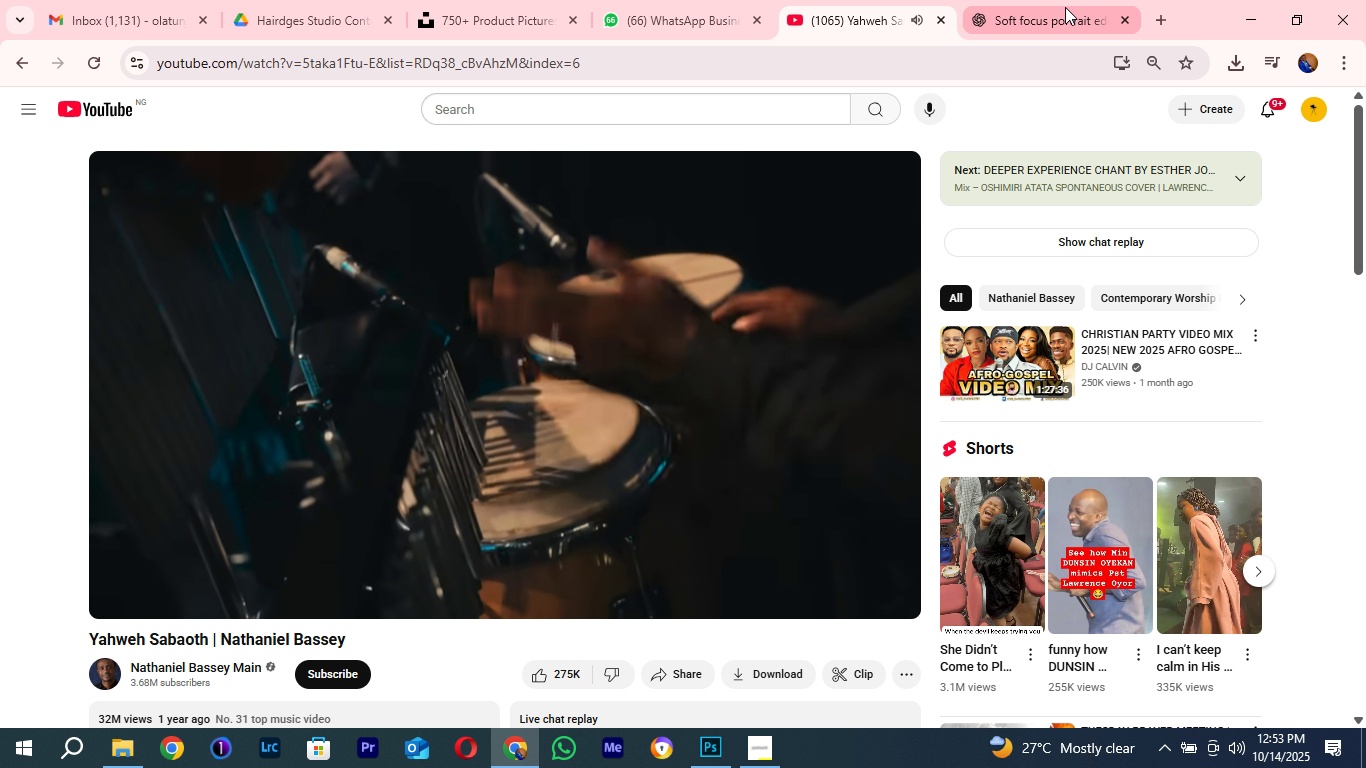 
left_click([1065, 7])
 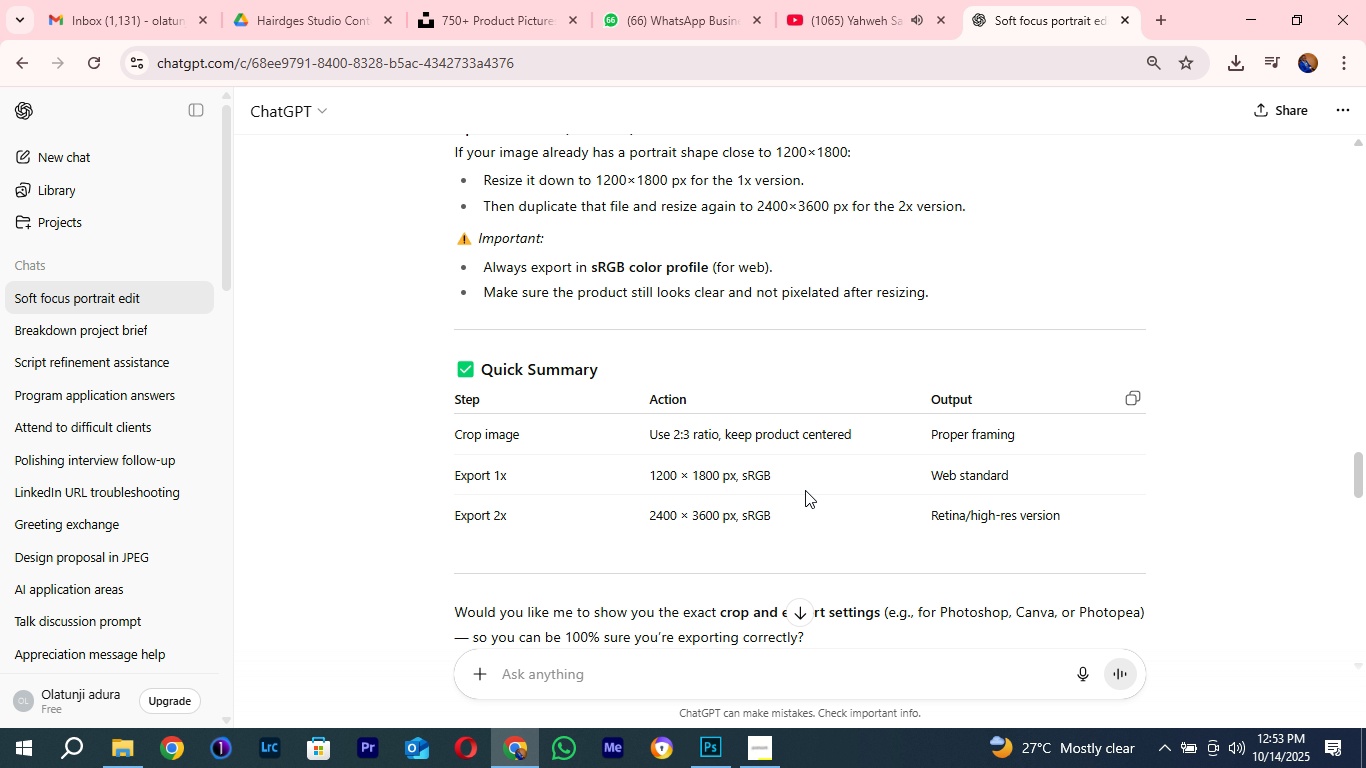 
scroll: coordinate [770, 449], scroll_direction: up, amount: 13.0
 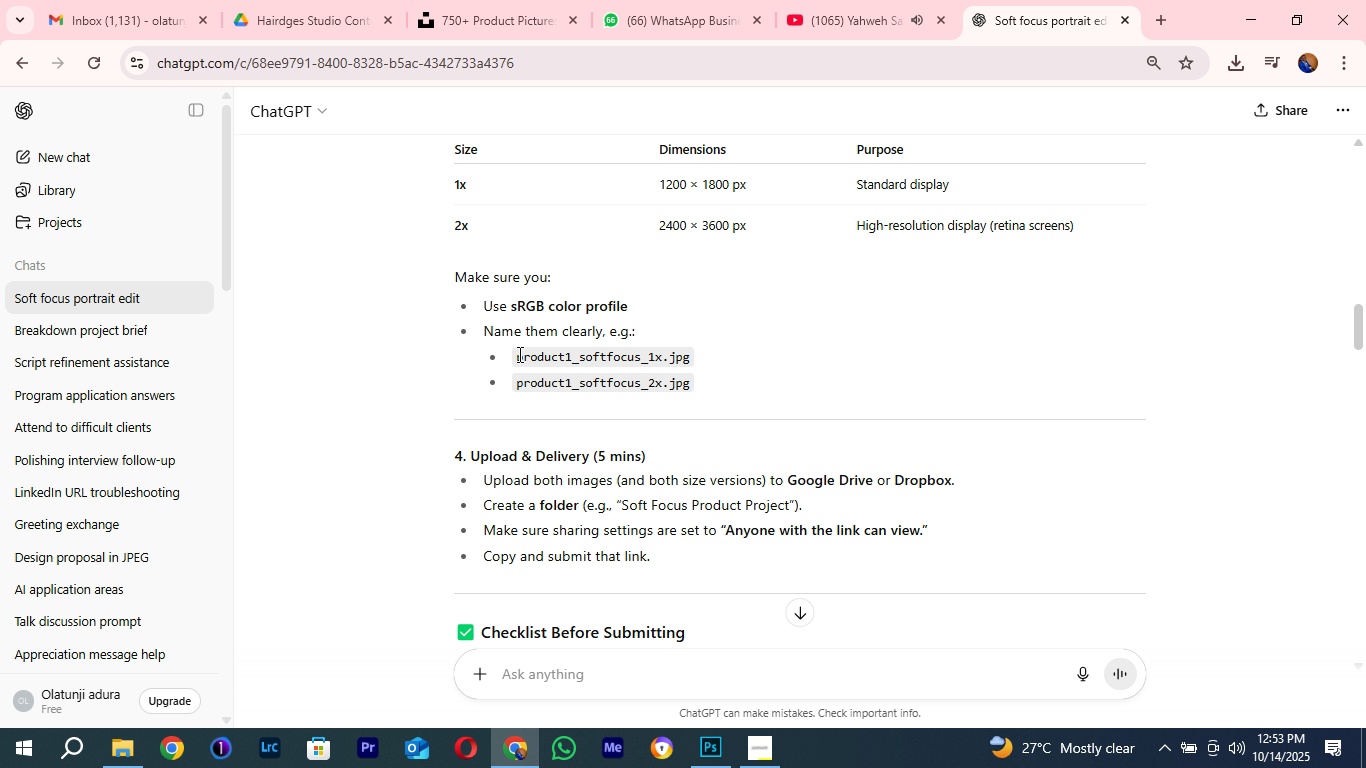 
left_click_drag(start_coordinate=[518, 354], to_coordinate=[664, 358])
 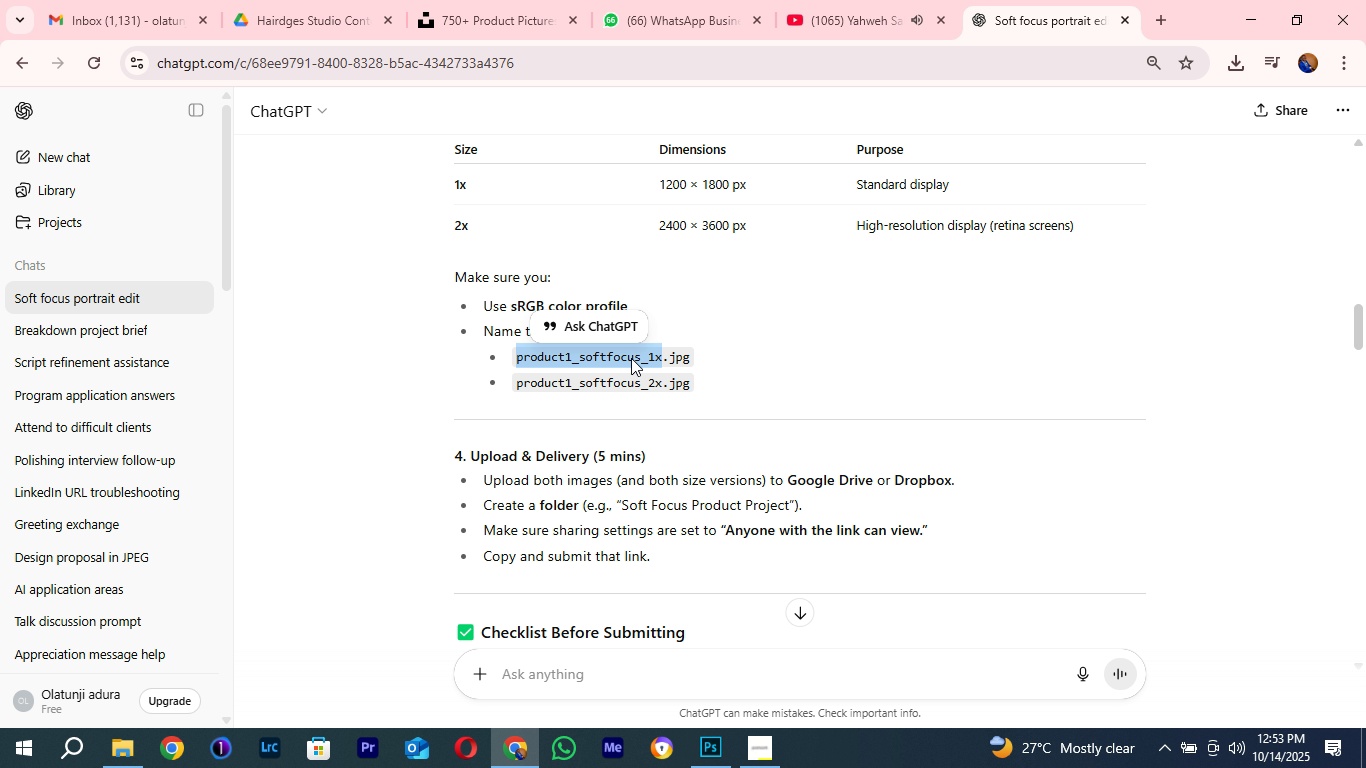 
right_click([631, 358])
 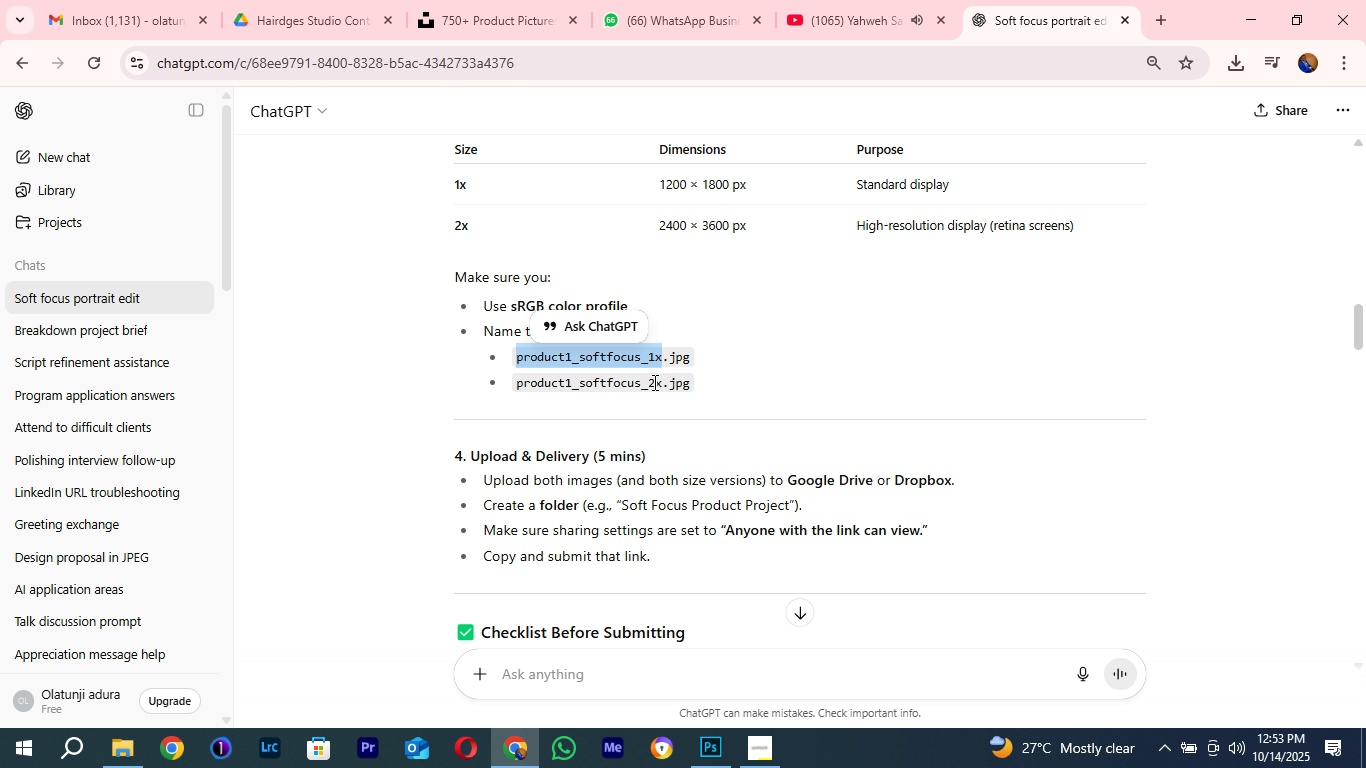 
left_click([657, 384])
 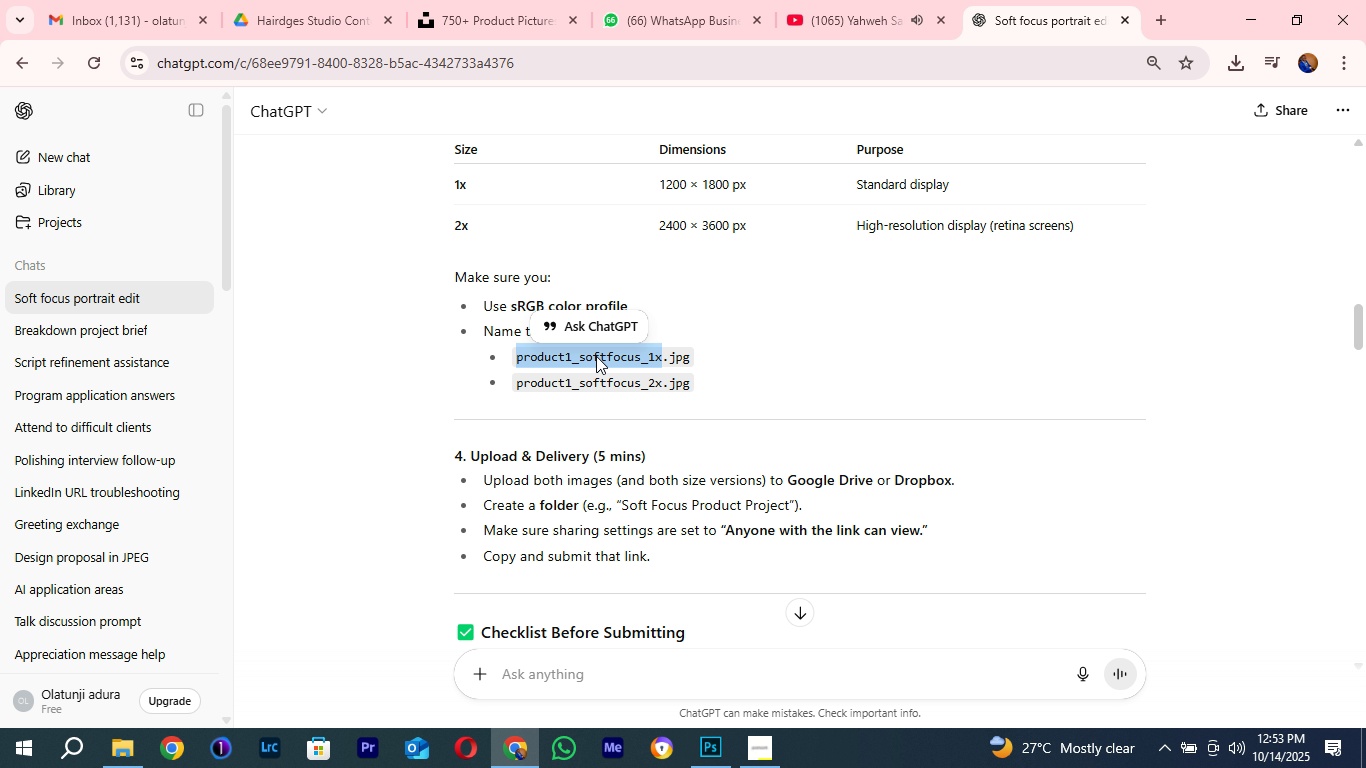 
right_click([596, 356])
 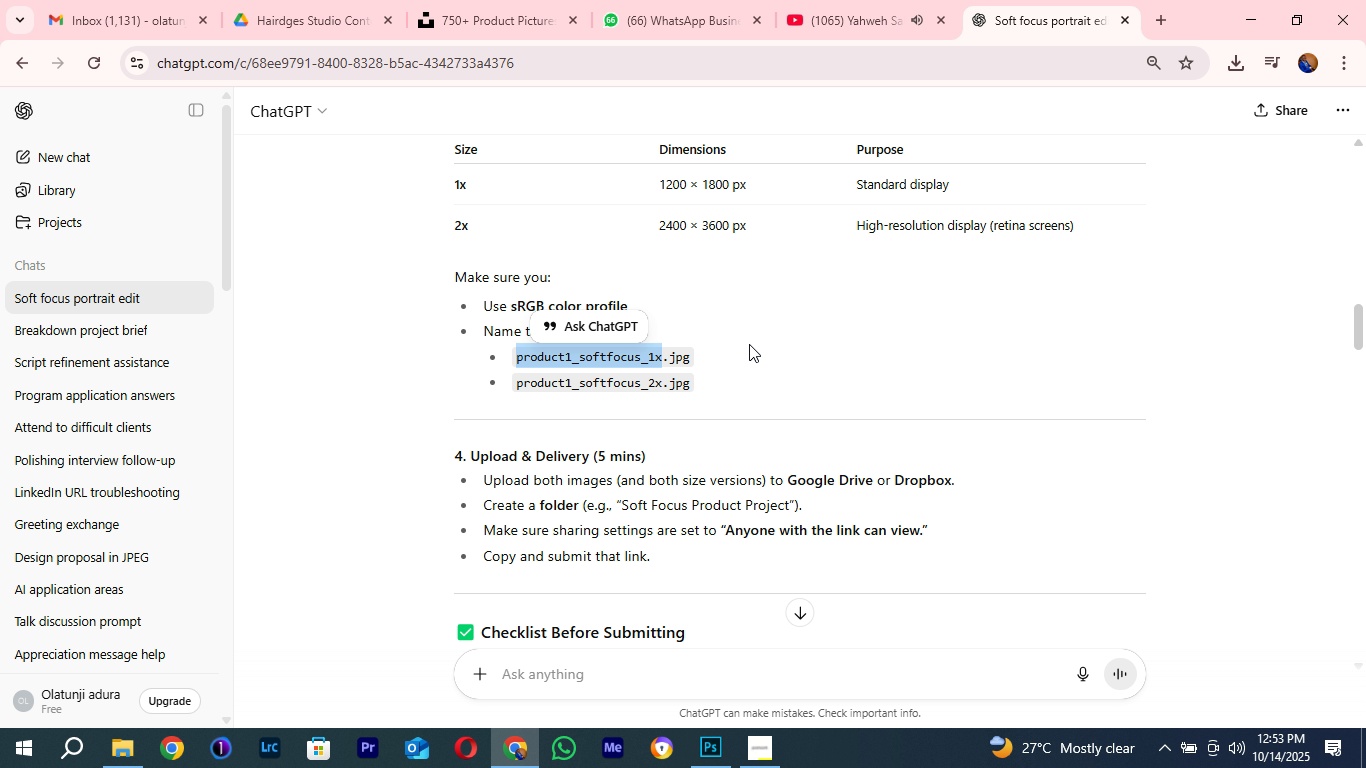 
double_click([749, 344])
 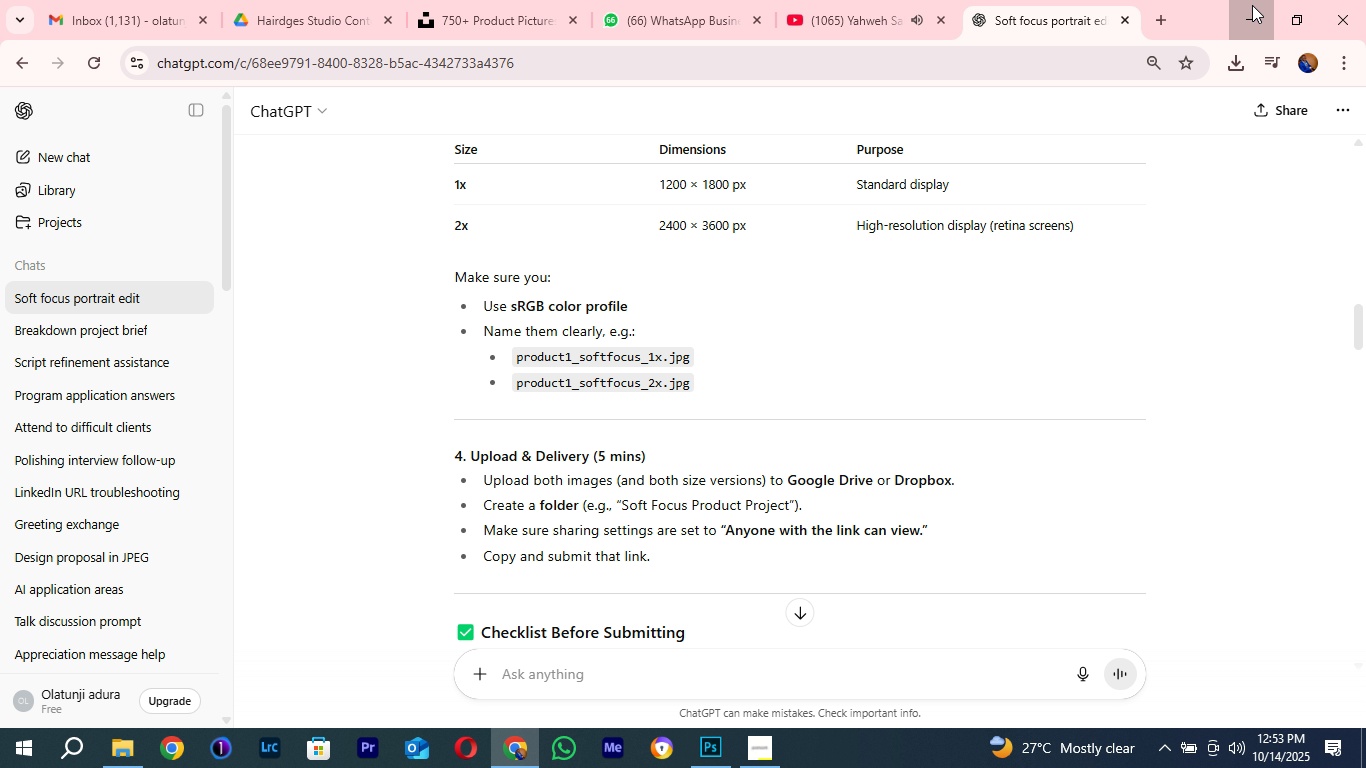 
left_click([1252, 5])
 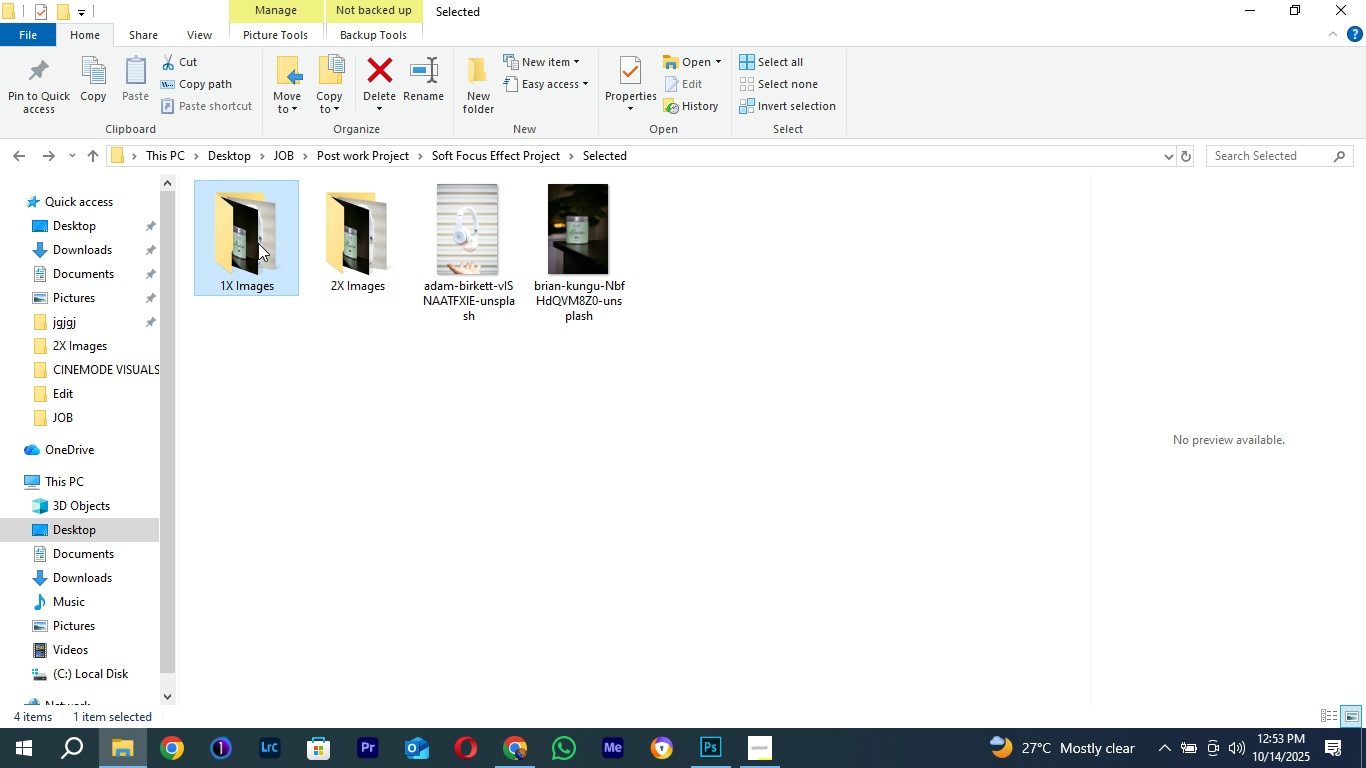 
double_click([258, 243])
 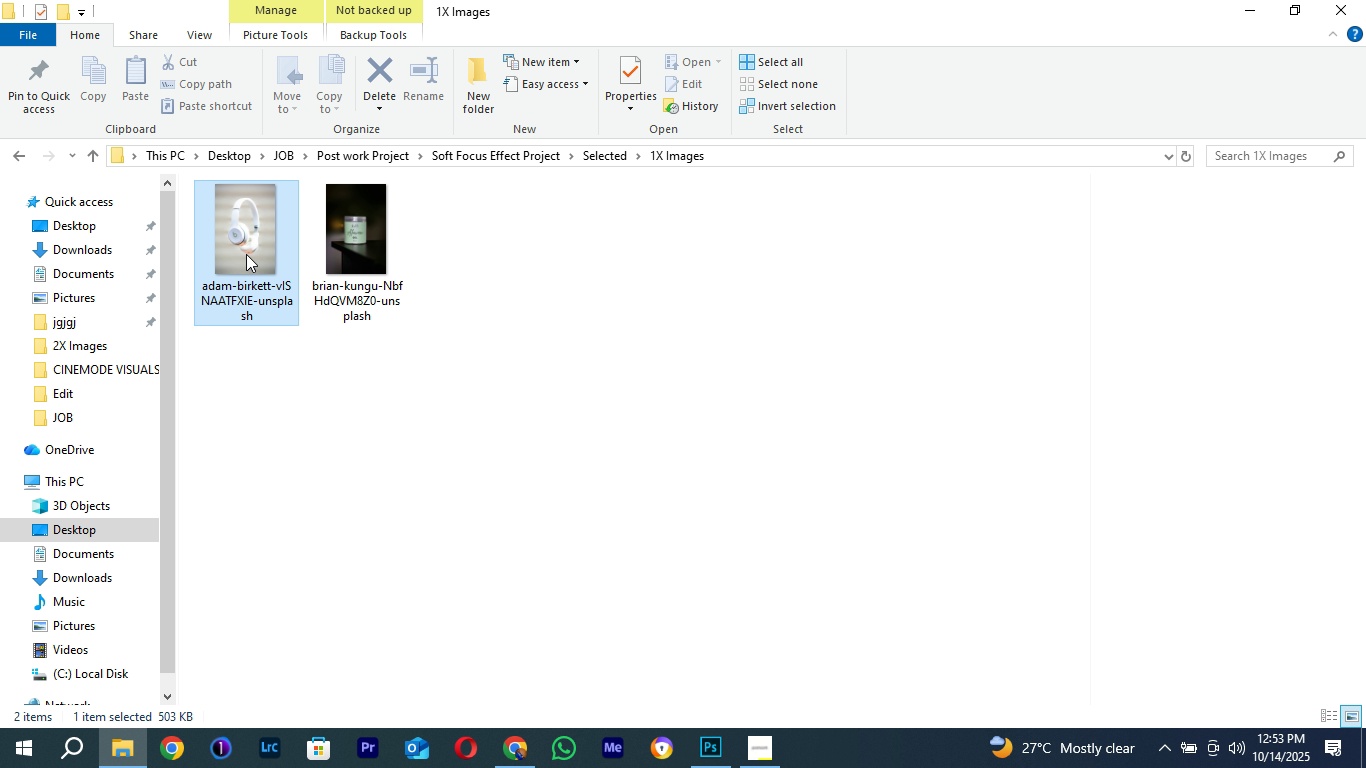 
left_click([246, 254])
 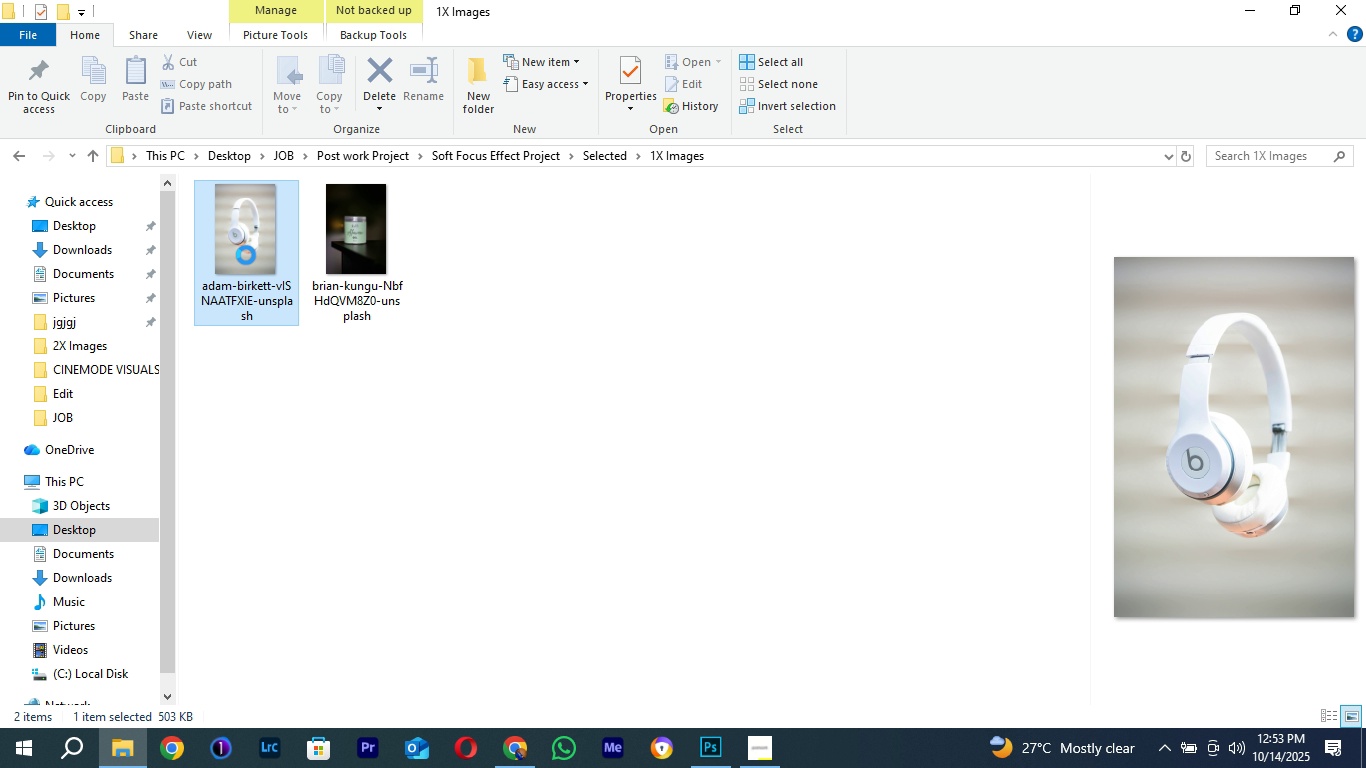 
right_click([246, 254])
 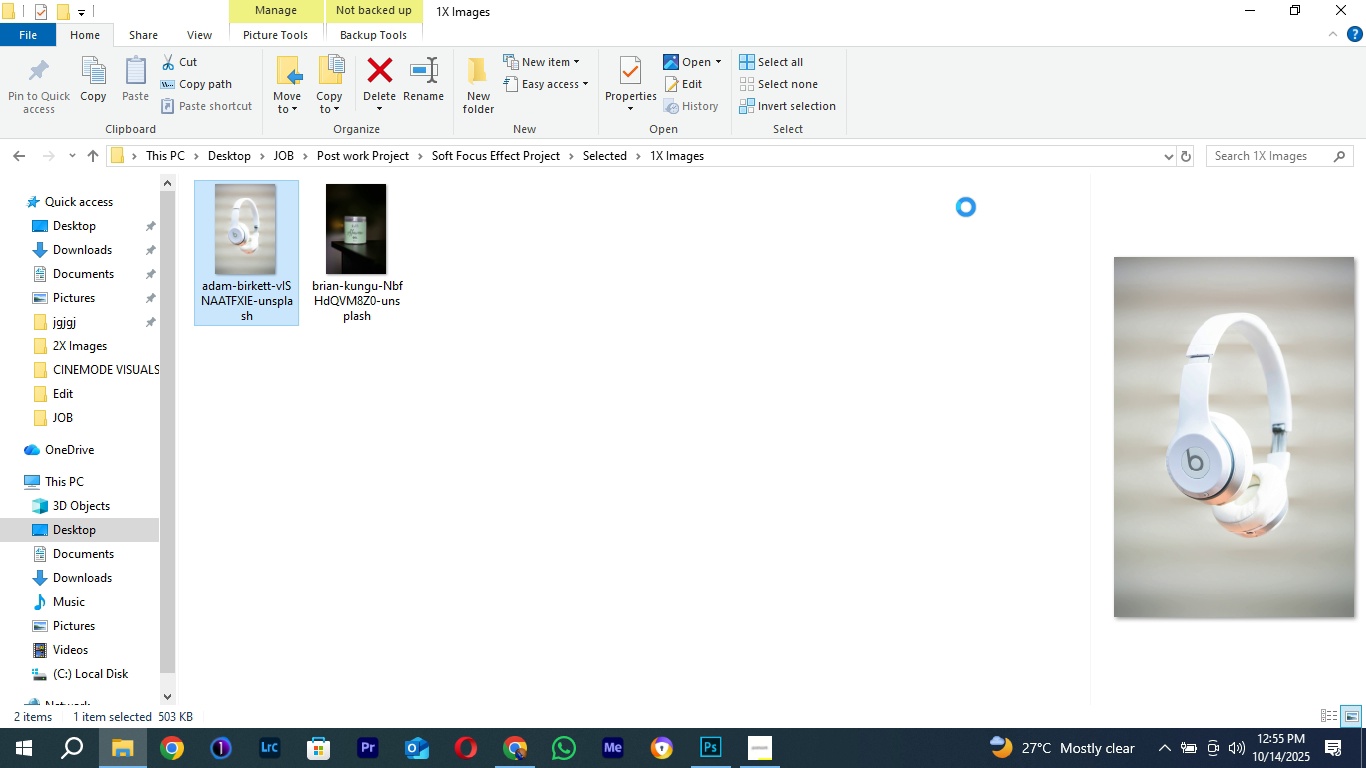 
wait(103.05)
 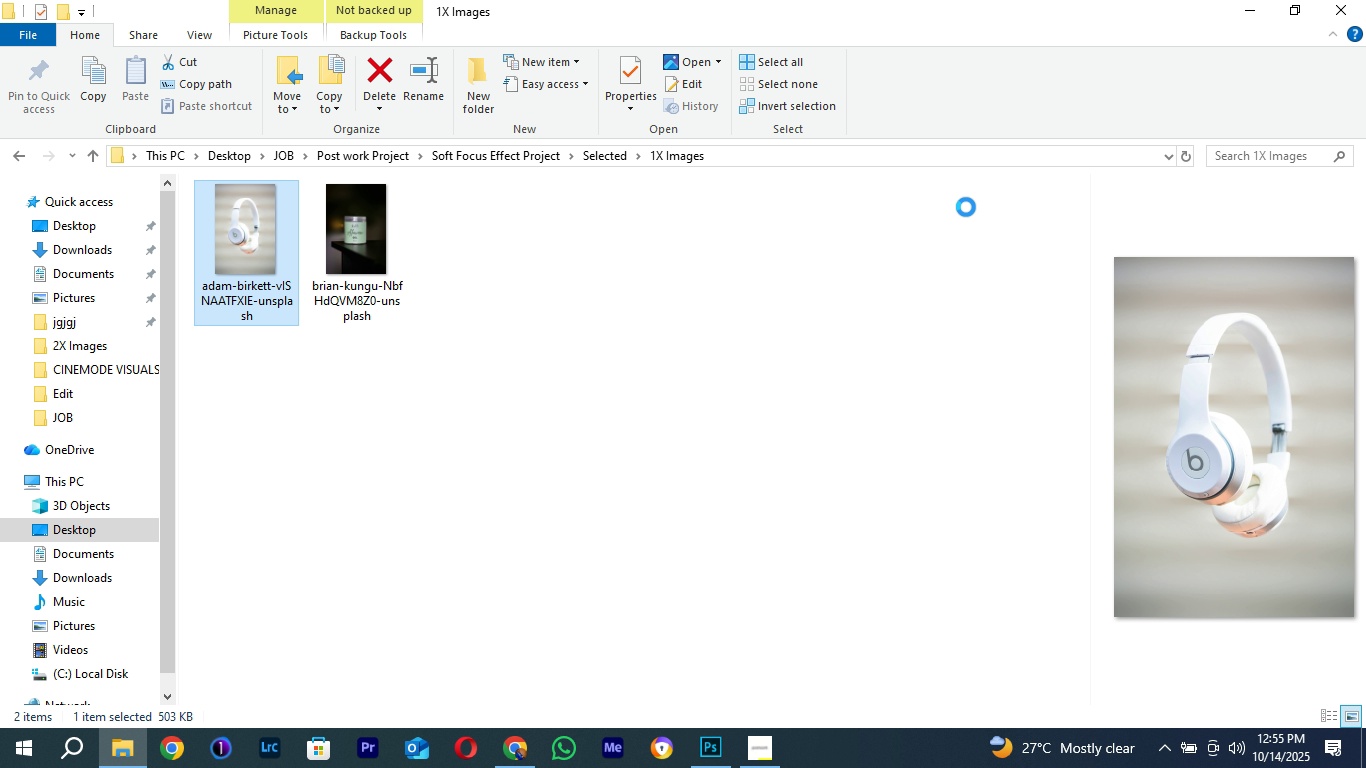 
left_click([261, 267])
 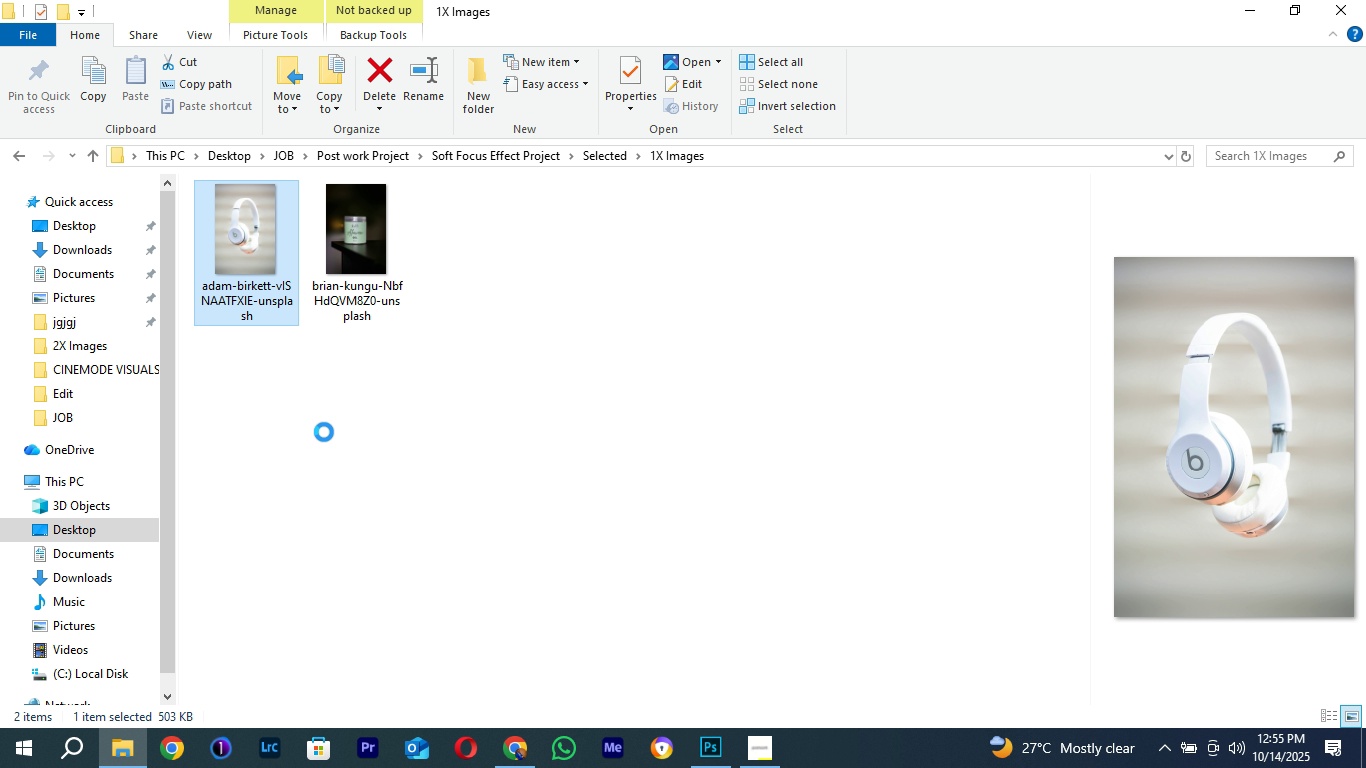 
left_click([324, 432])
 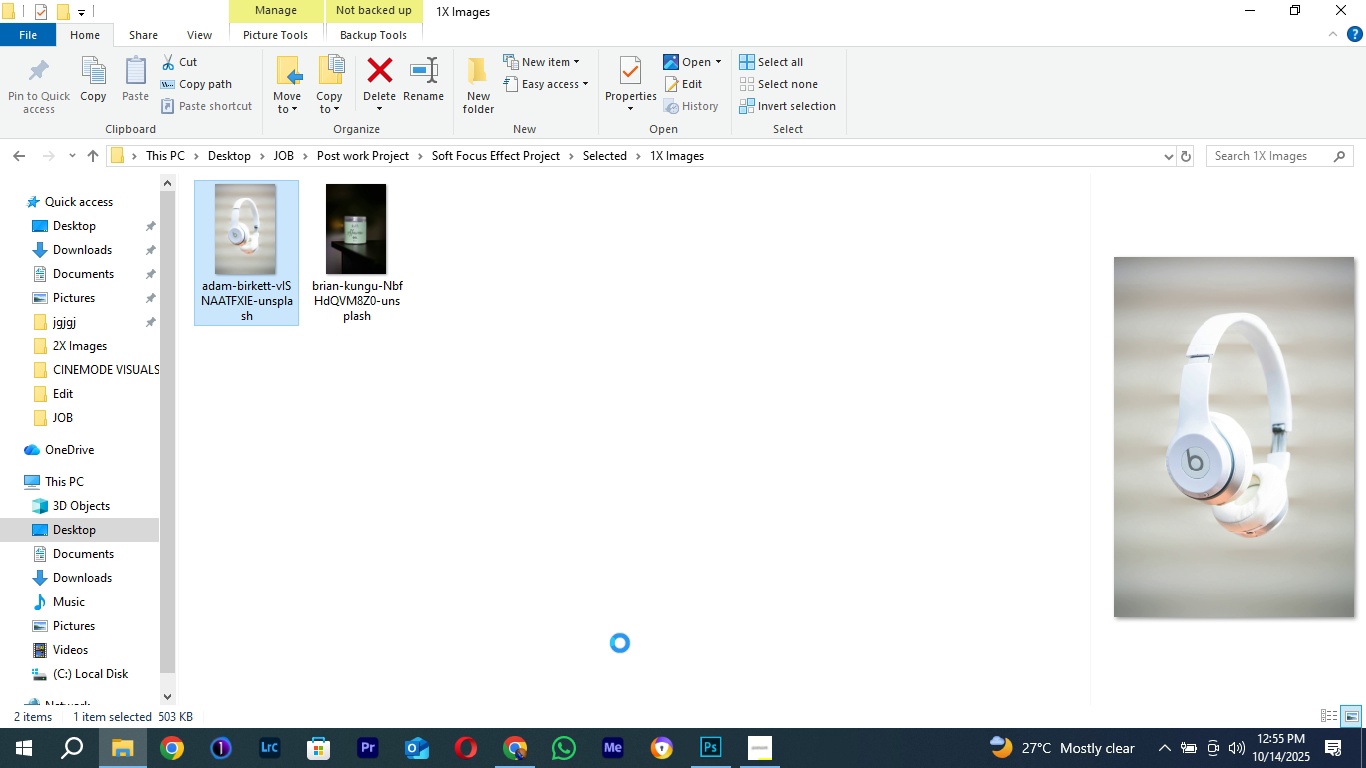 
left_click([691, 764])
 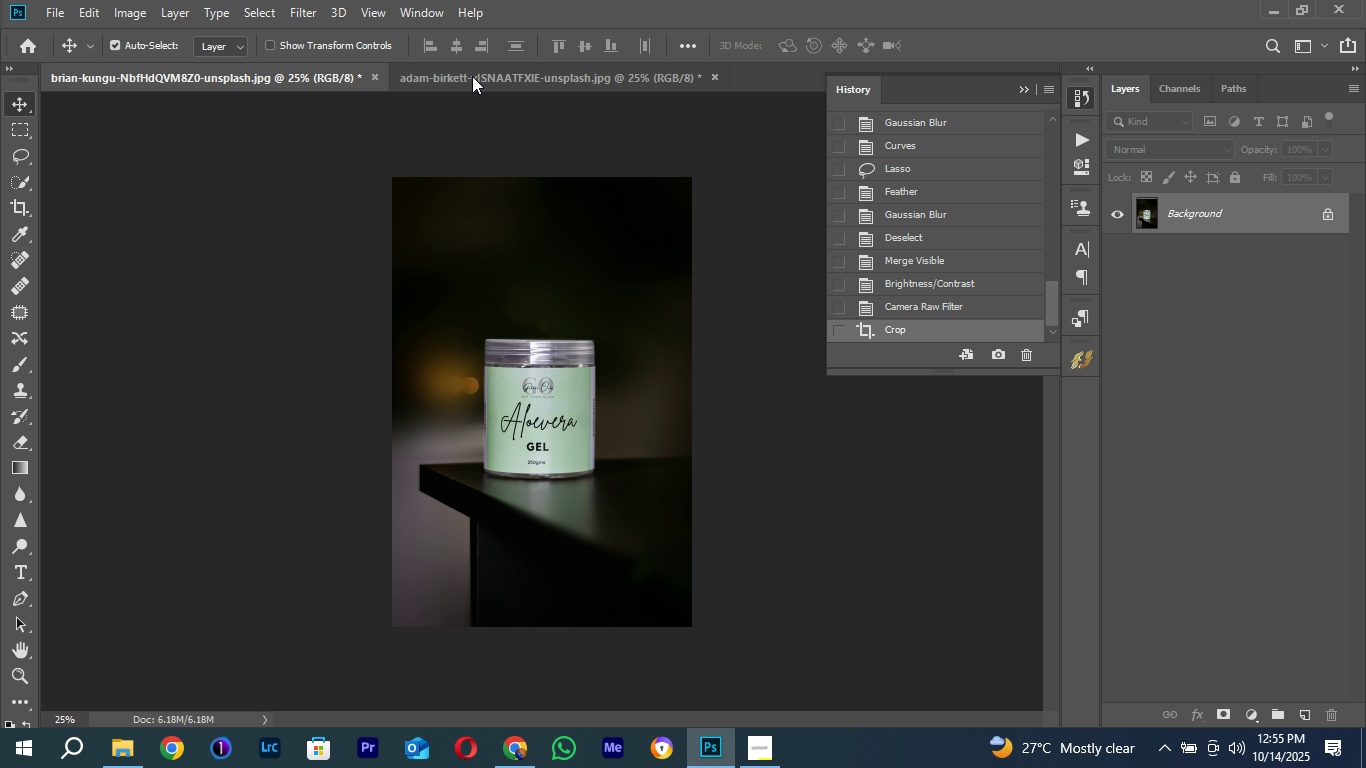 
left_click([472, 71])
 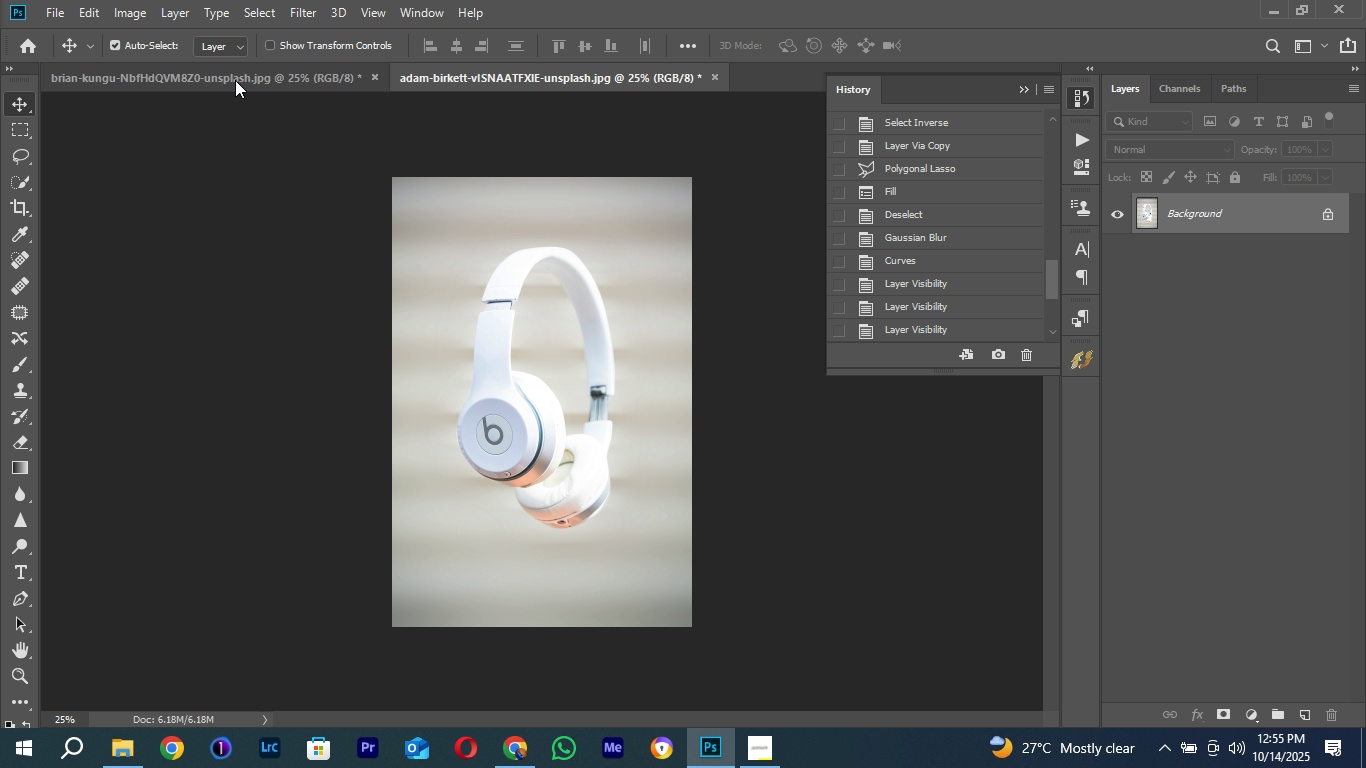 
left_click([235, 80])
 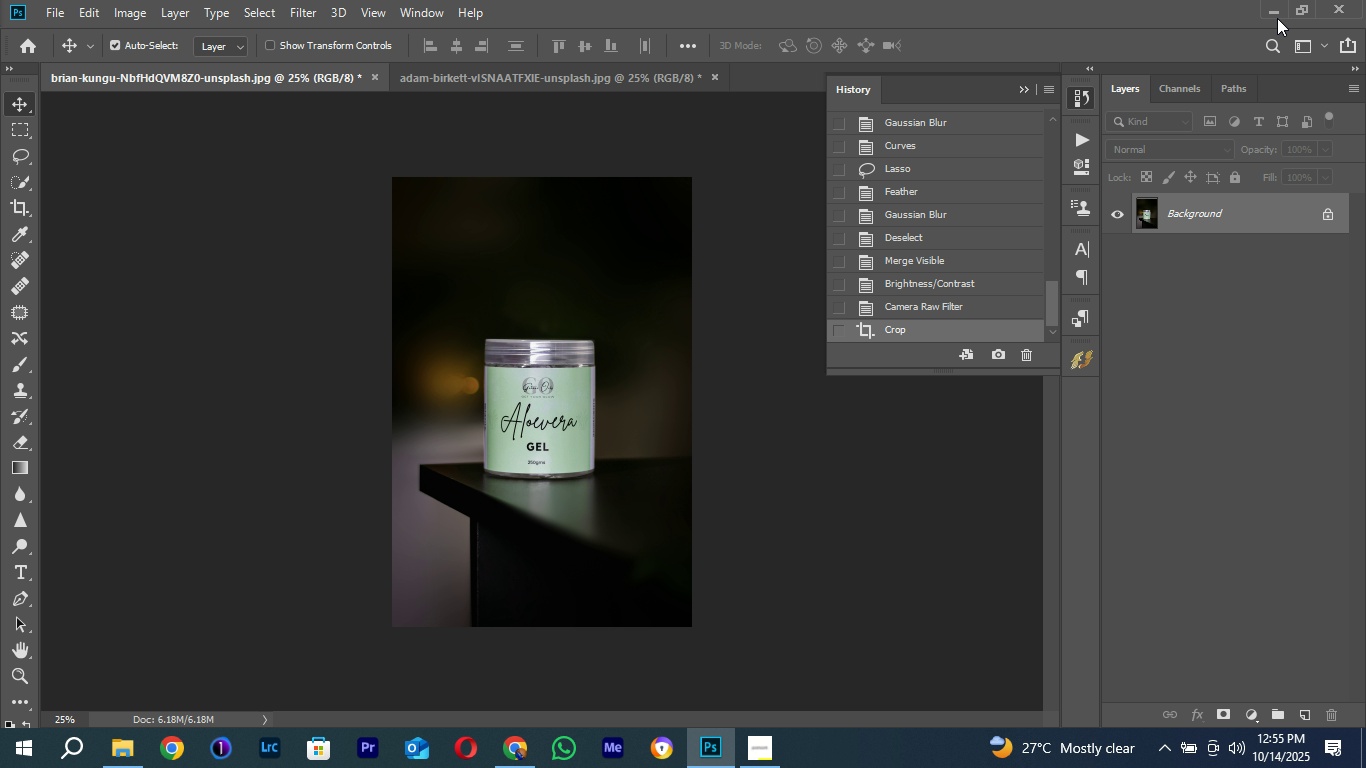 
left_click([1273, 18])
 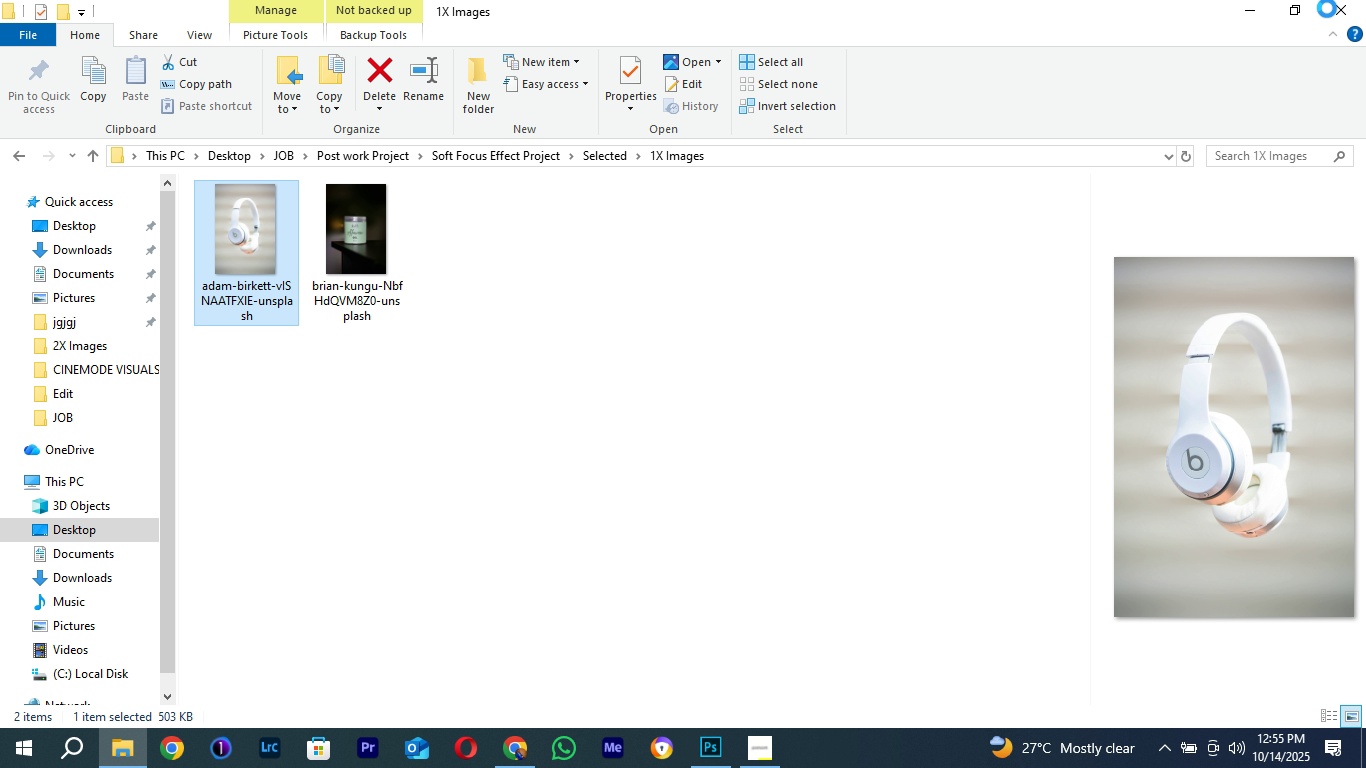 
wait(6.75)
 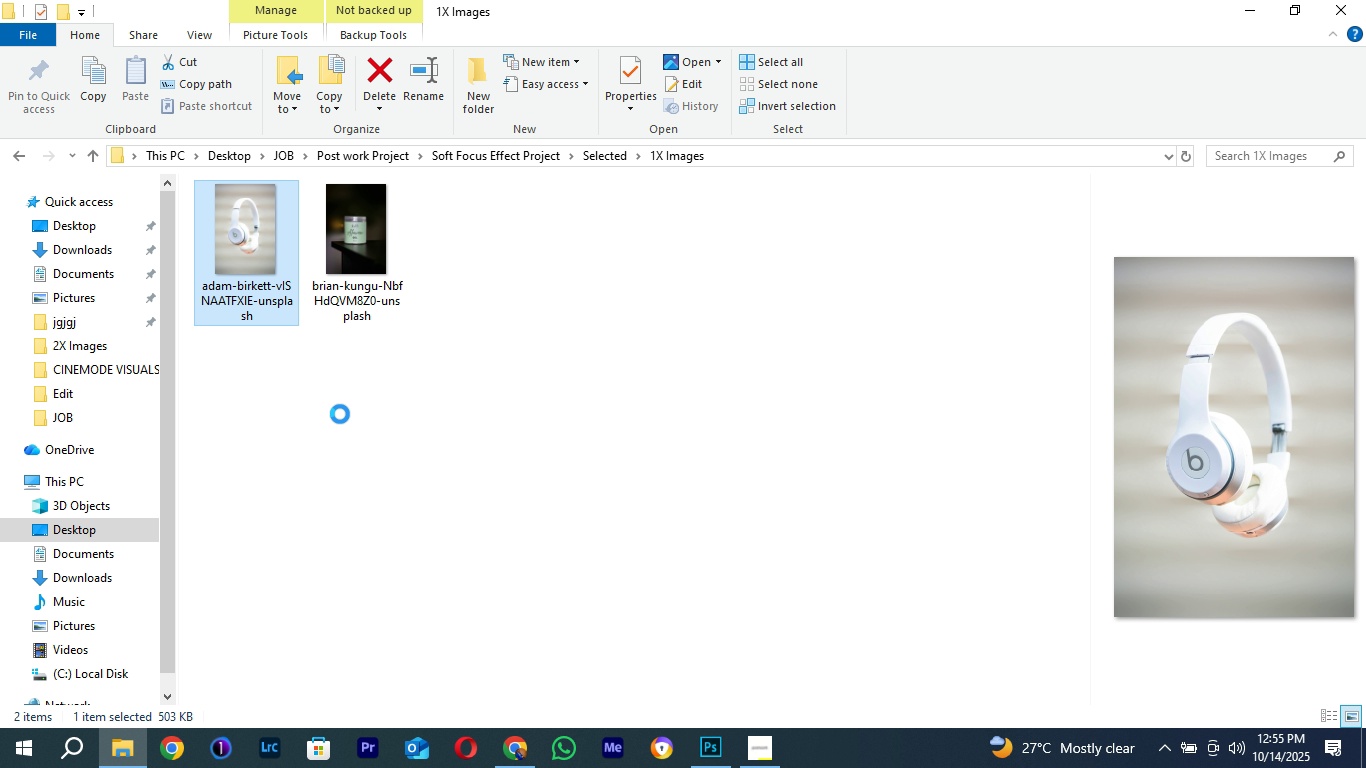 
right_click([862, 754])
 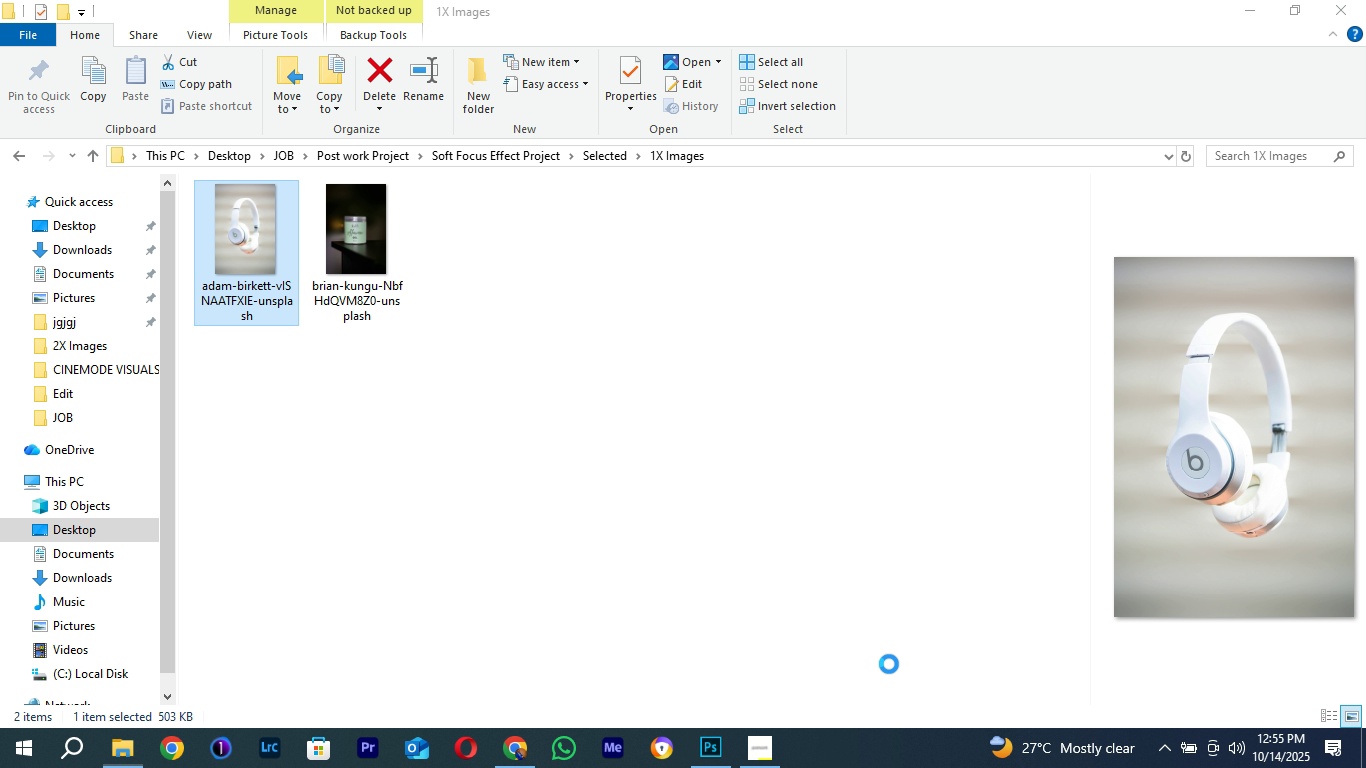 
mouse_move([866, 641])
 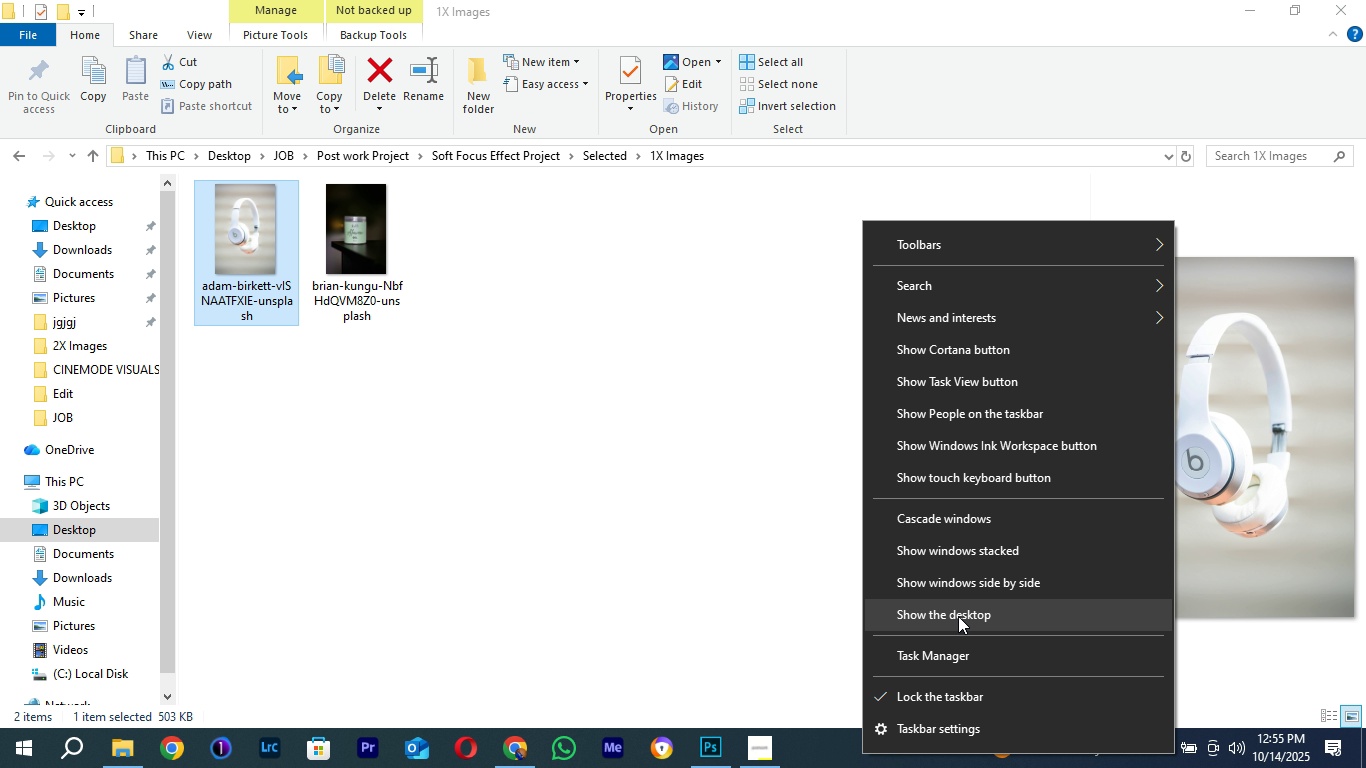 
left_click([958, 616])
 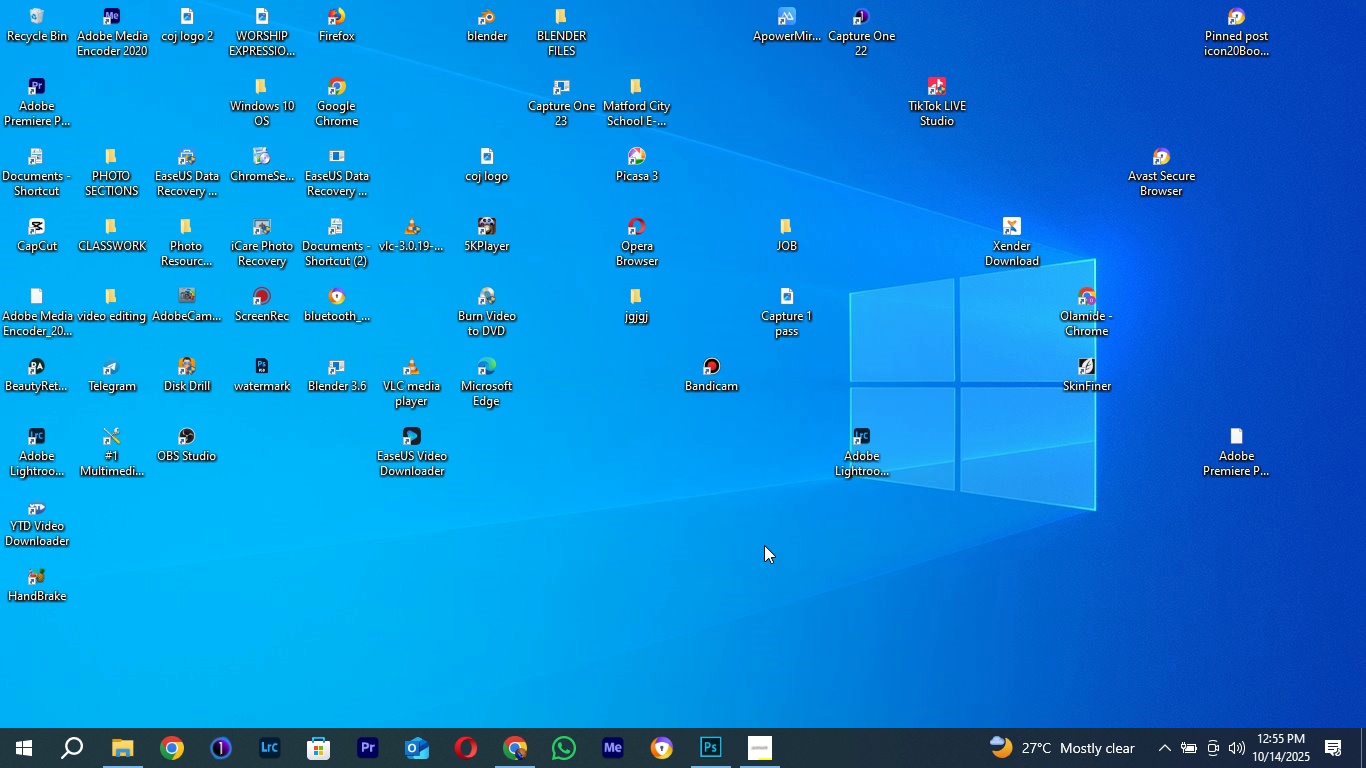 
right_click([764, 545])
 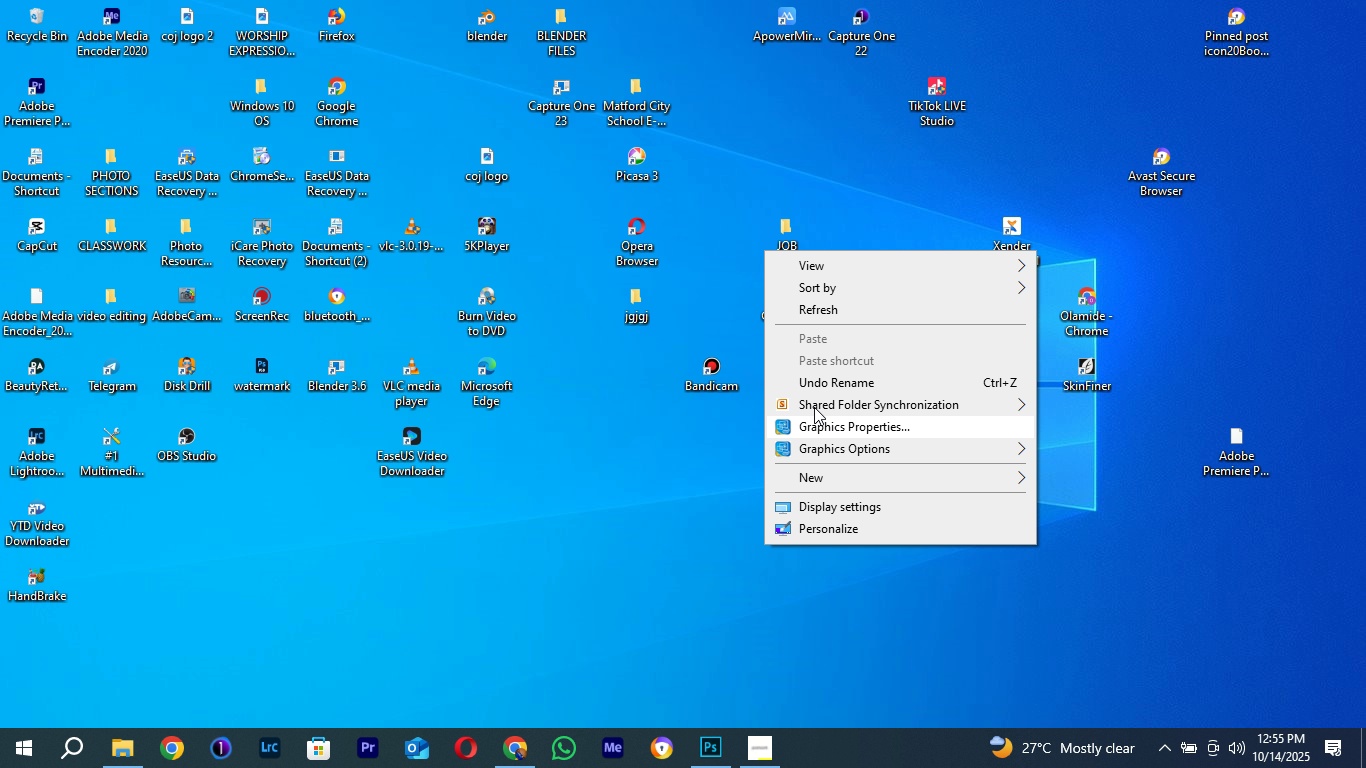 
left_click([847, 314])
 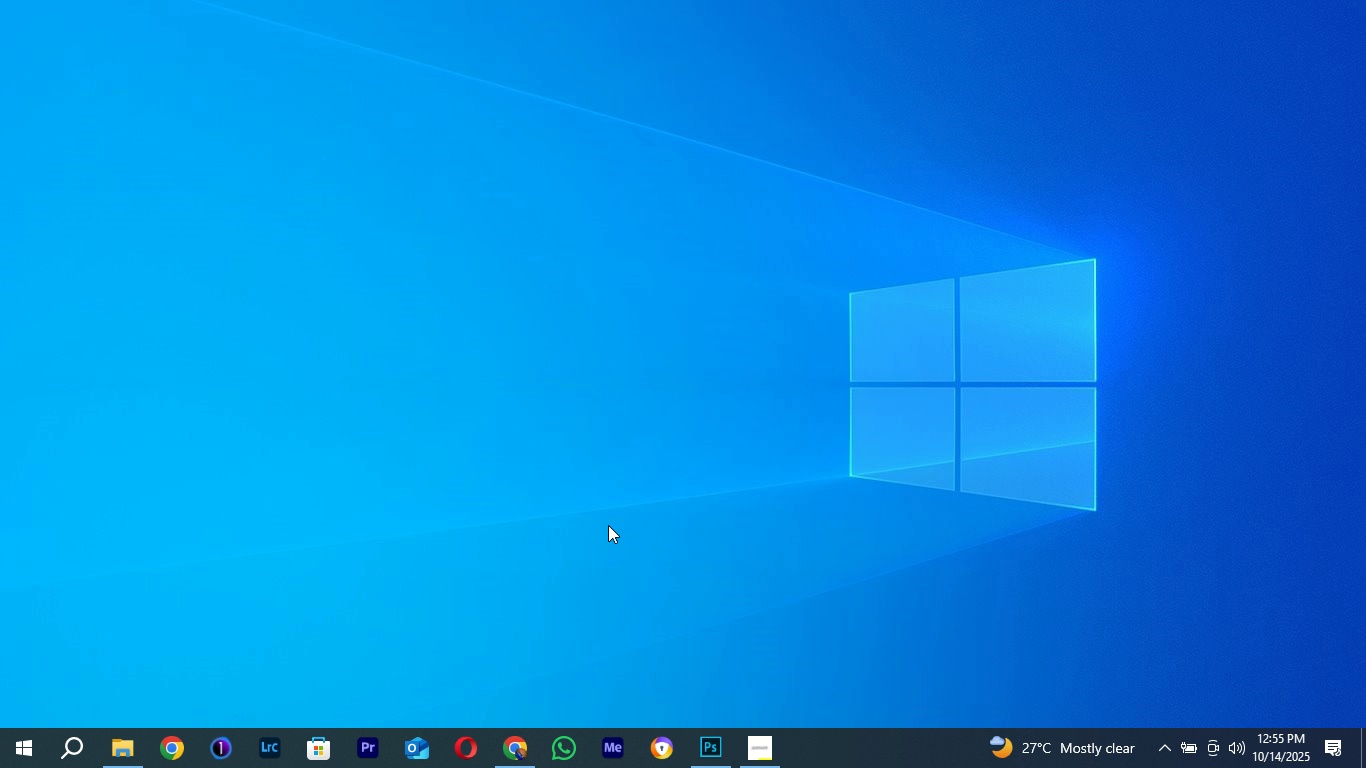 
wait(7.62)
 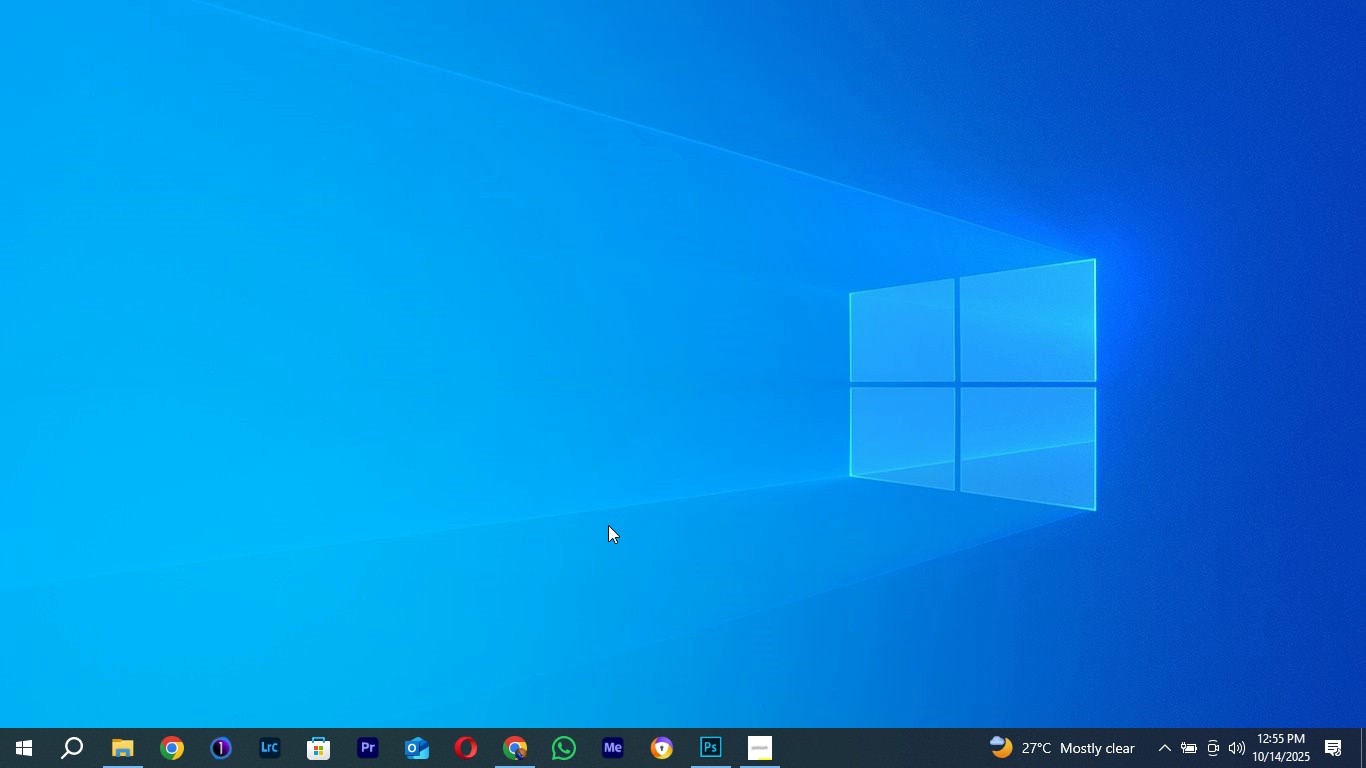 
right_click([608, 525])
 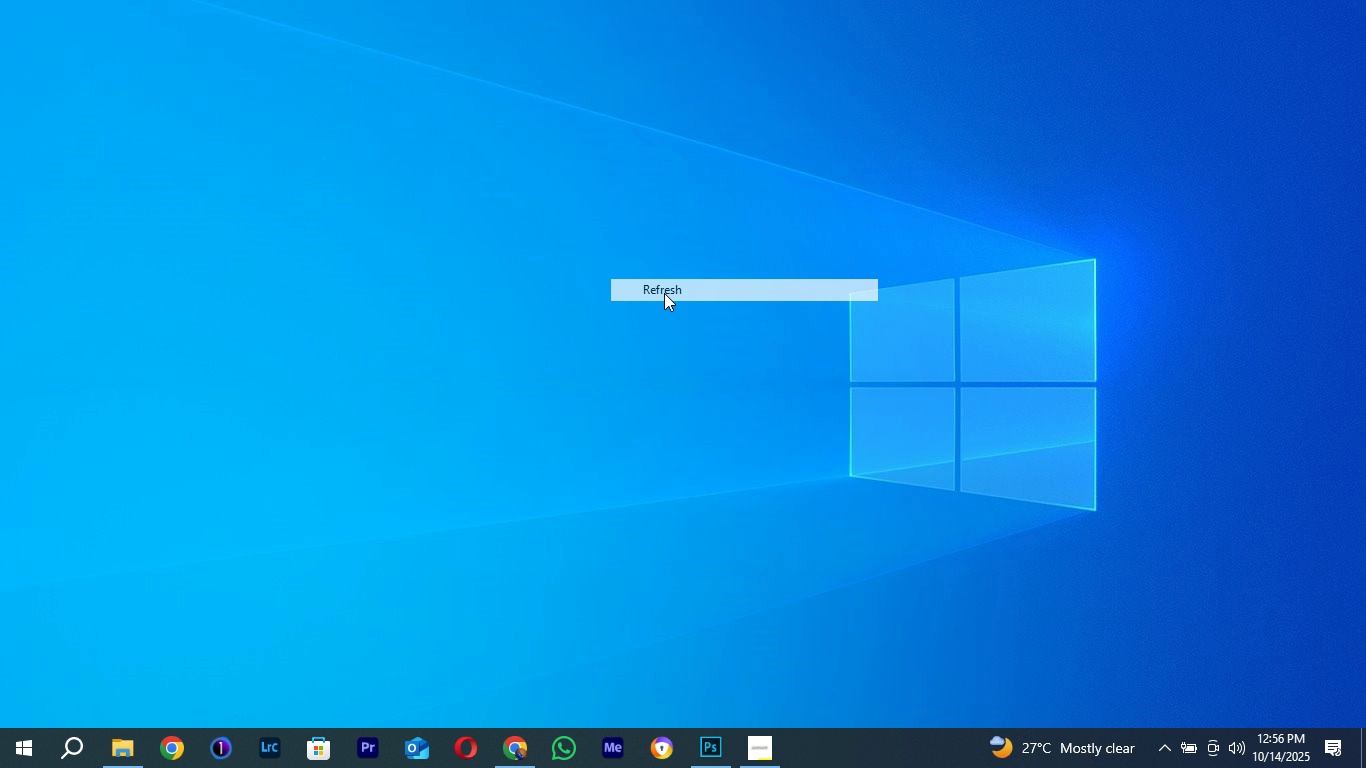 
left_click([664, 293])
 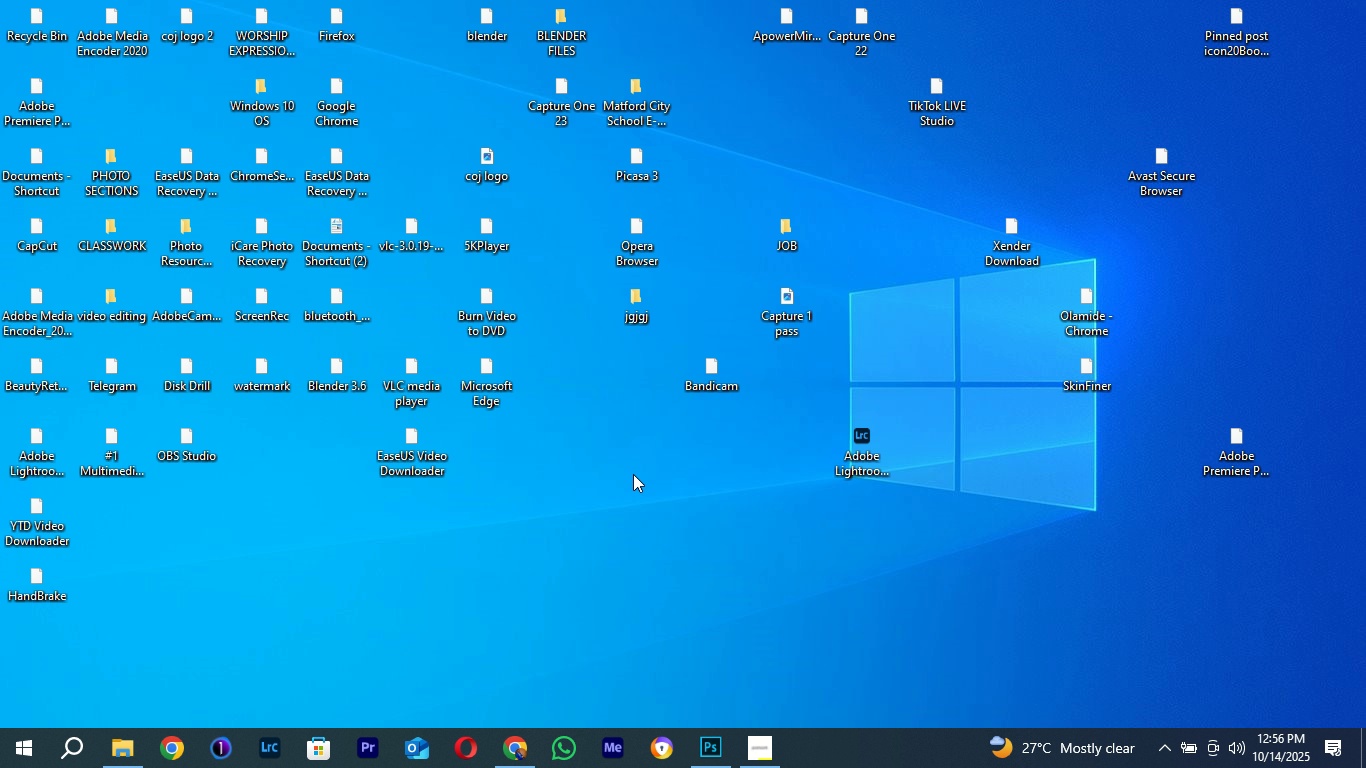 
right_click([633, 474])
 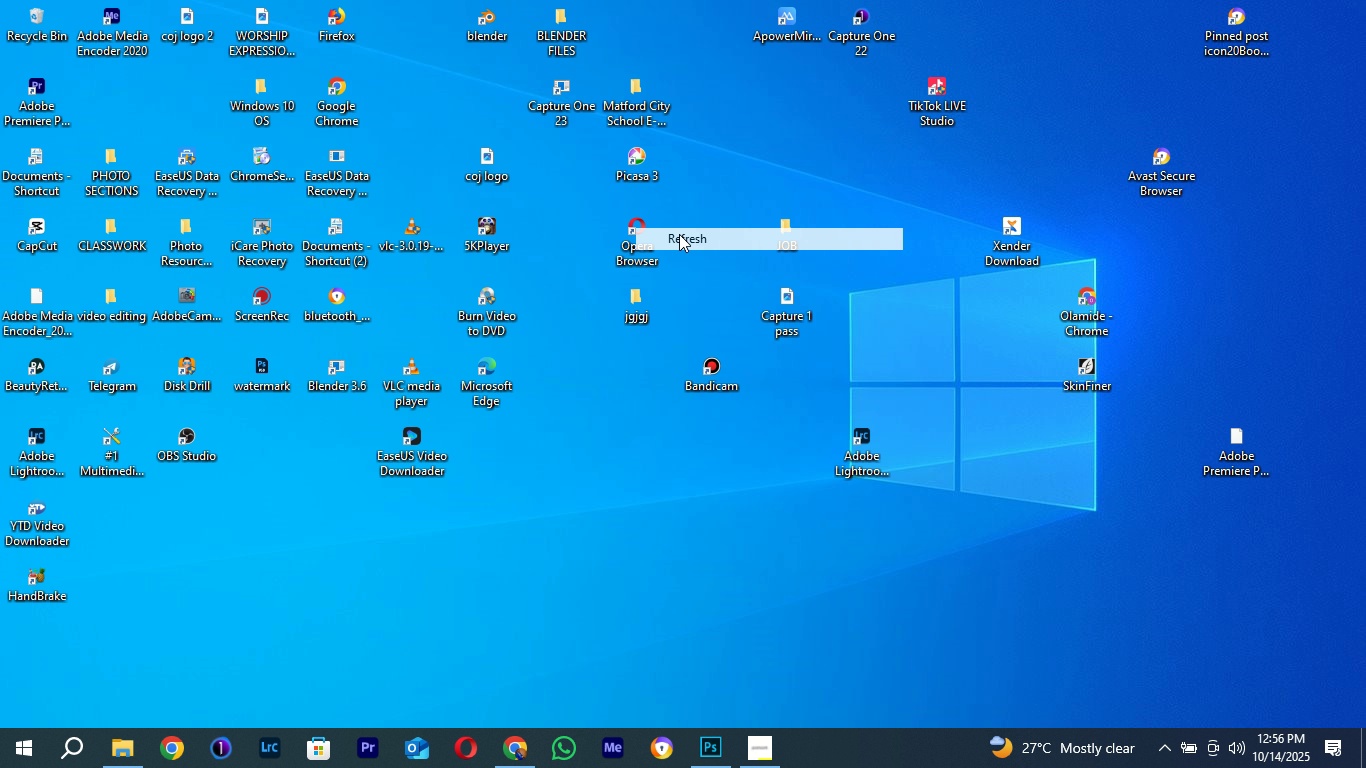 
left_click([679, 234])
 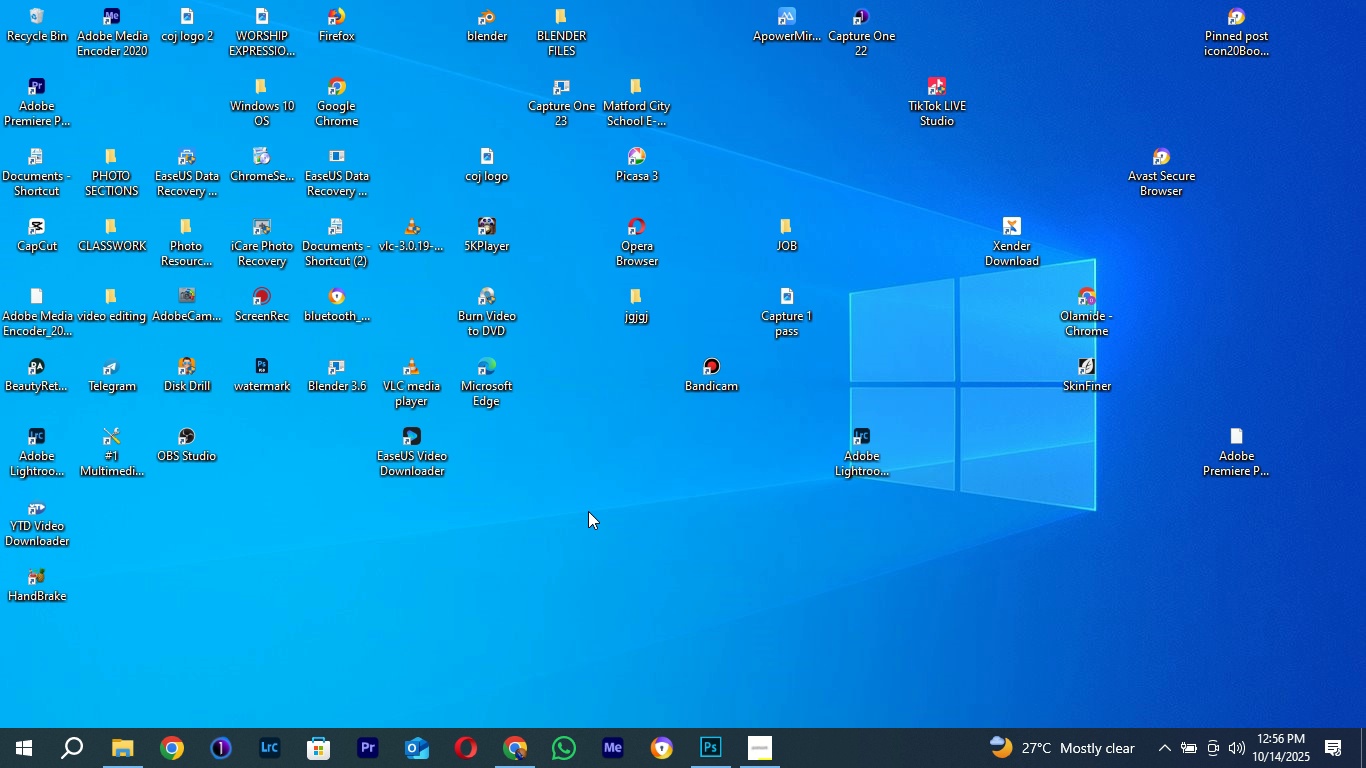 
right_click([588, 511])
 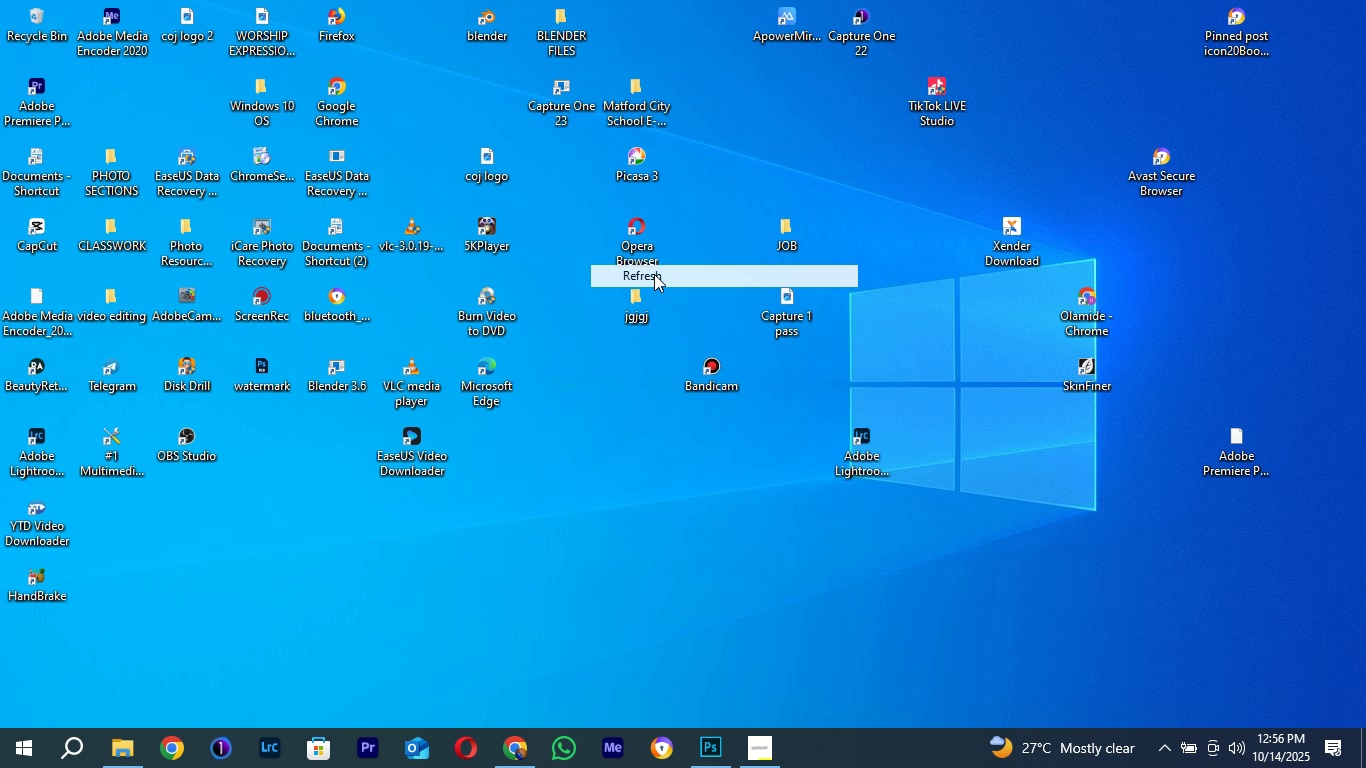 
left_click([654, 274])
 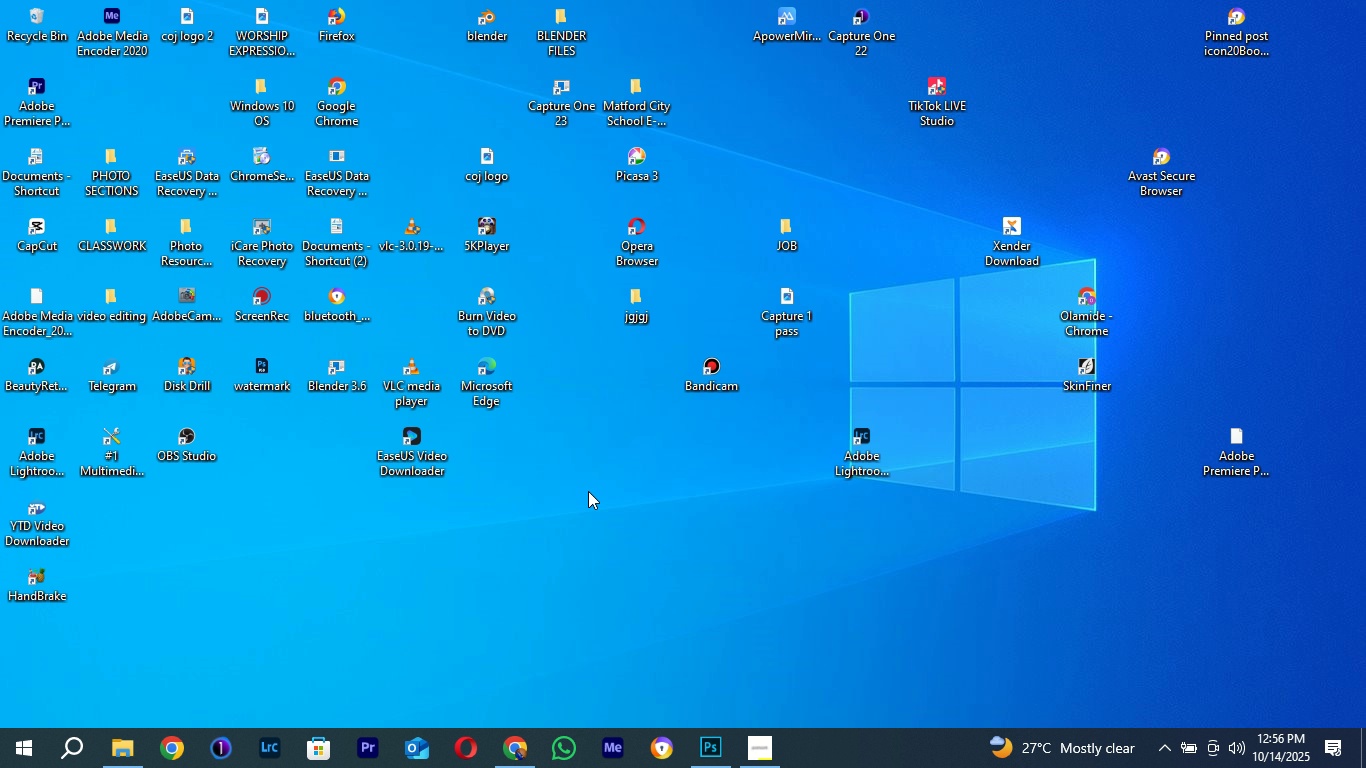 
right_click([589, 498])
 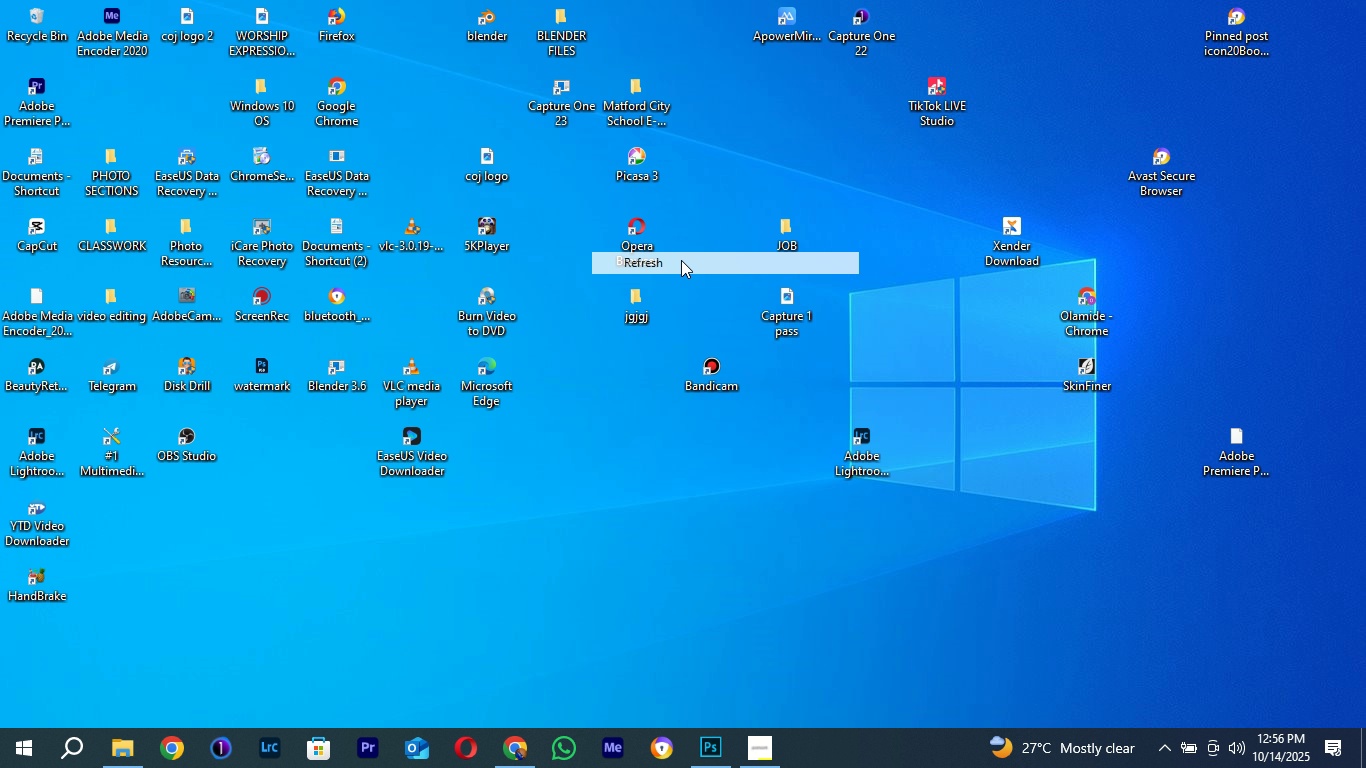 
left_click([681, 260])
 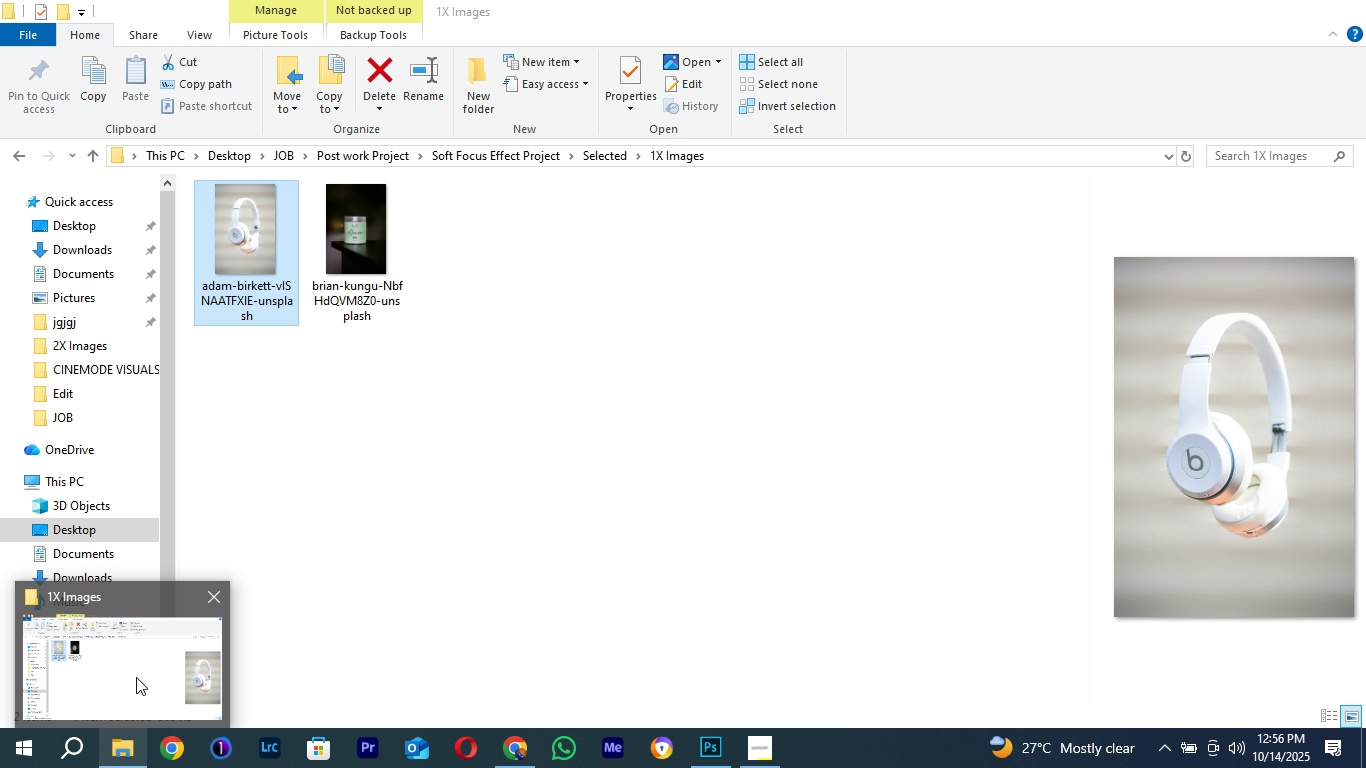 
left_click([136, 677])
 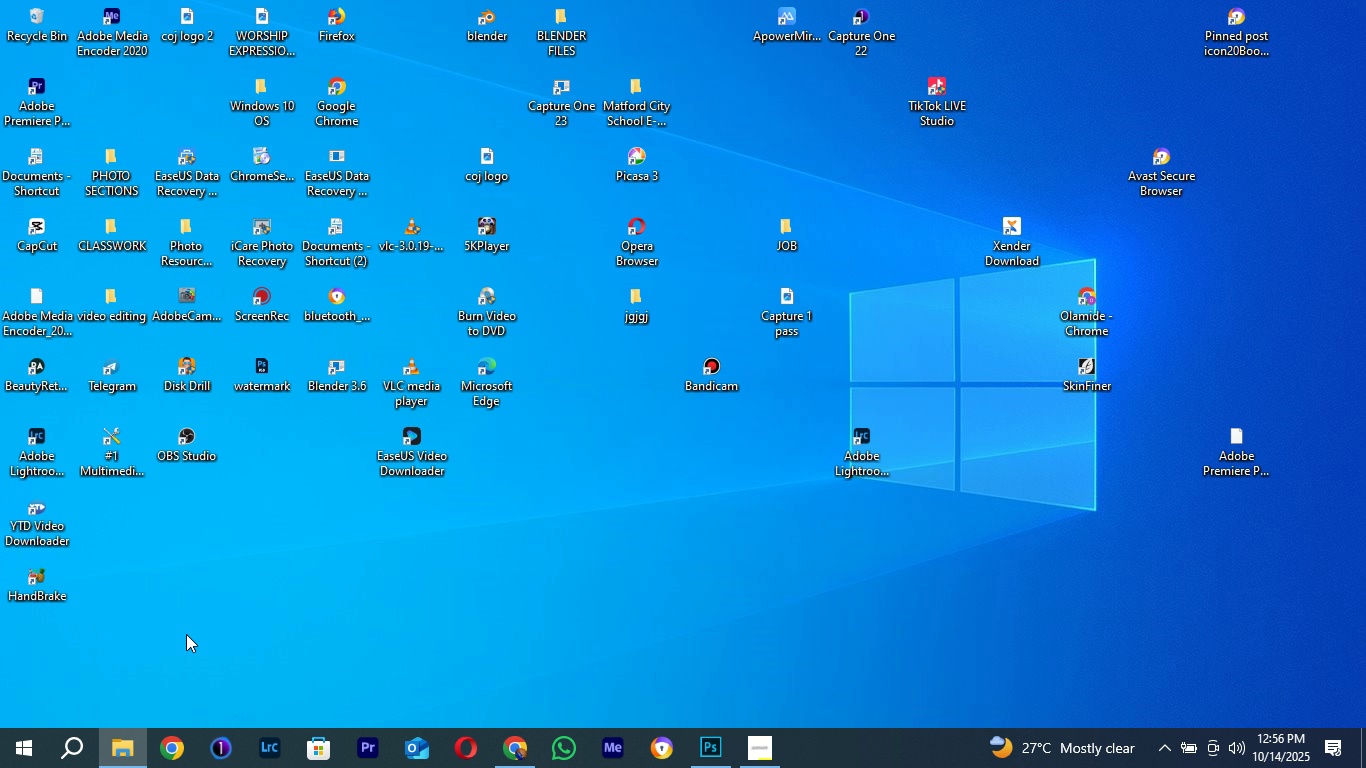 
mouse_move([117, 753])
 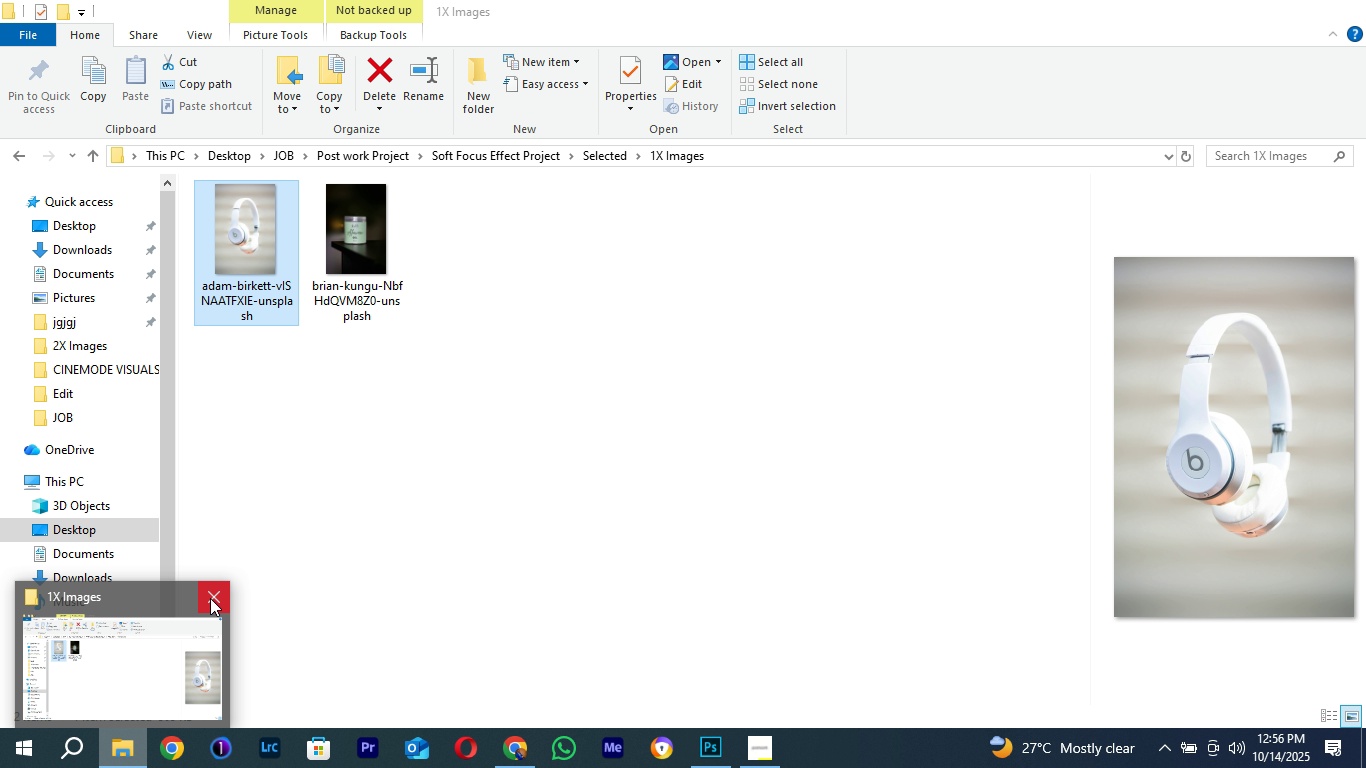 
left_click([210, 598])
 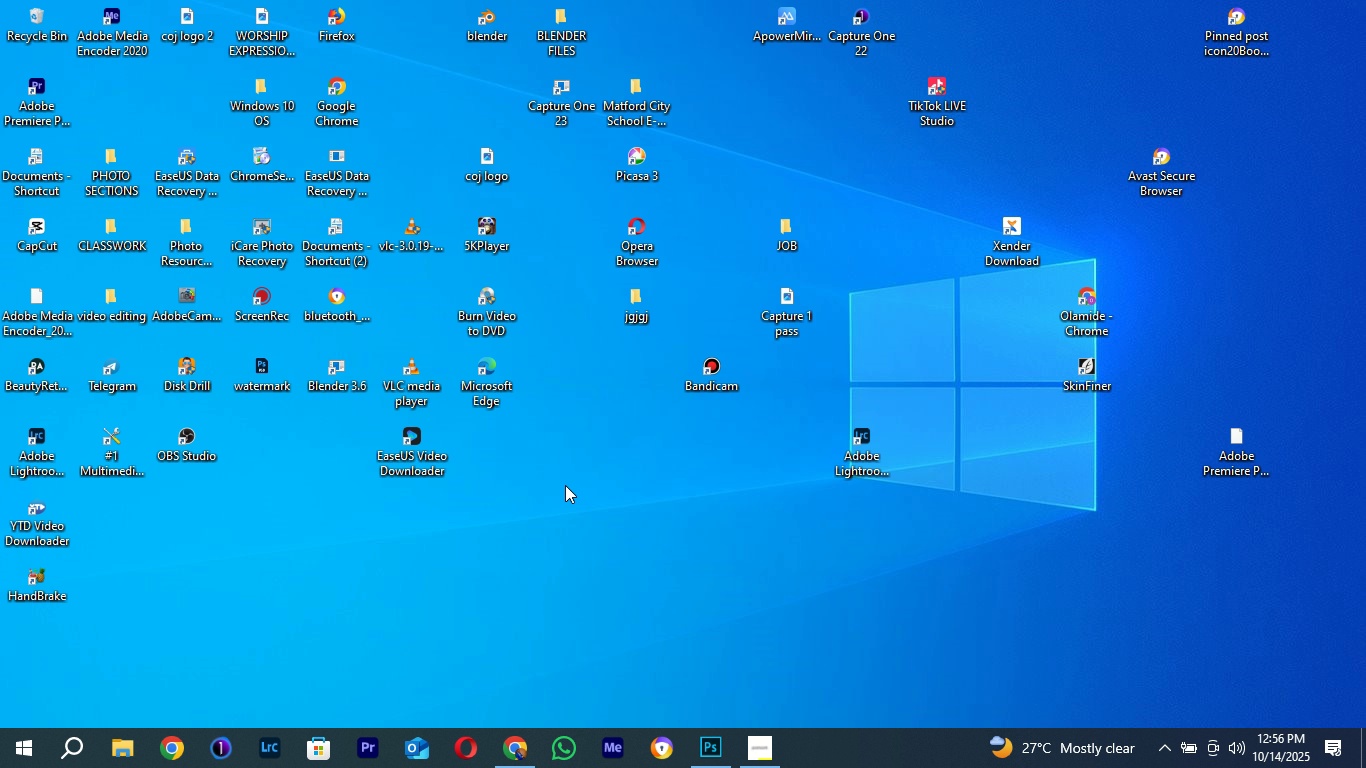 
right_click([540, 428])
 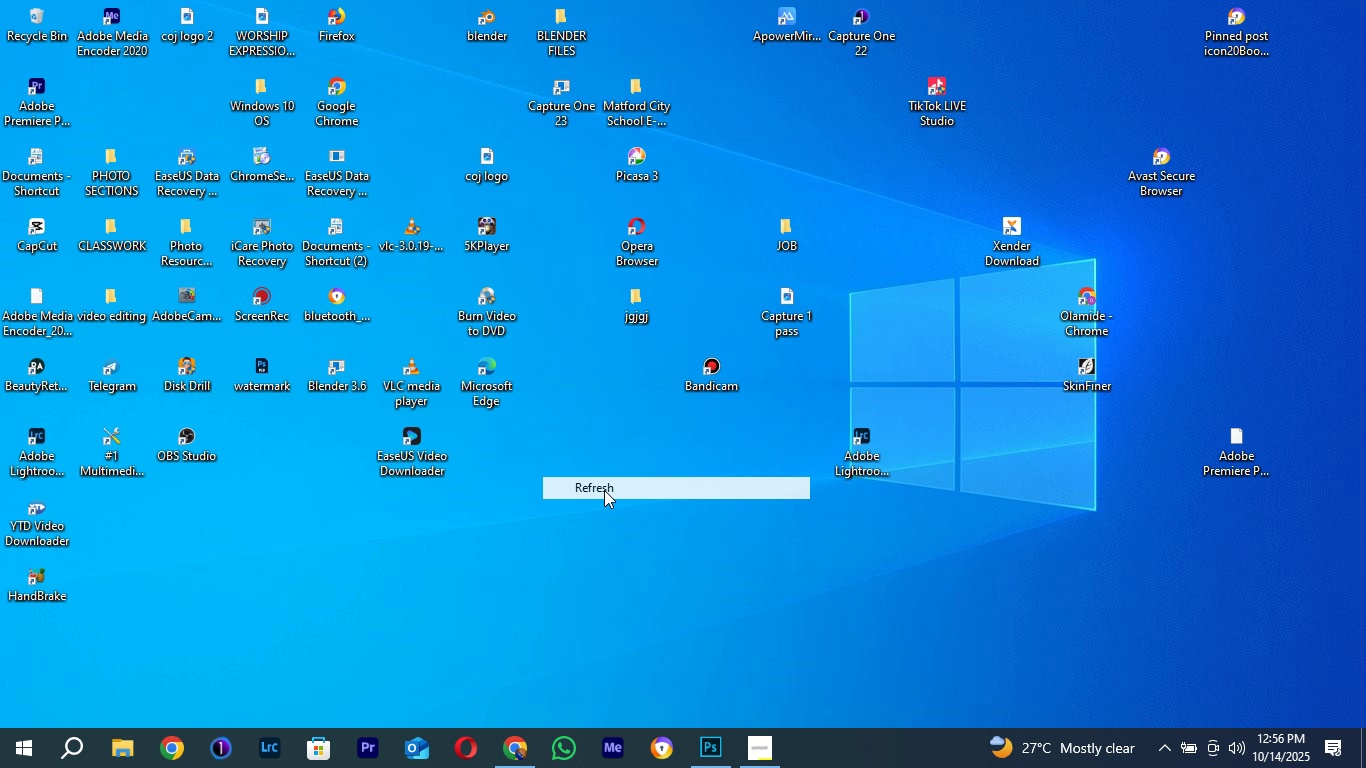 
left_click([604, 490])
 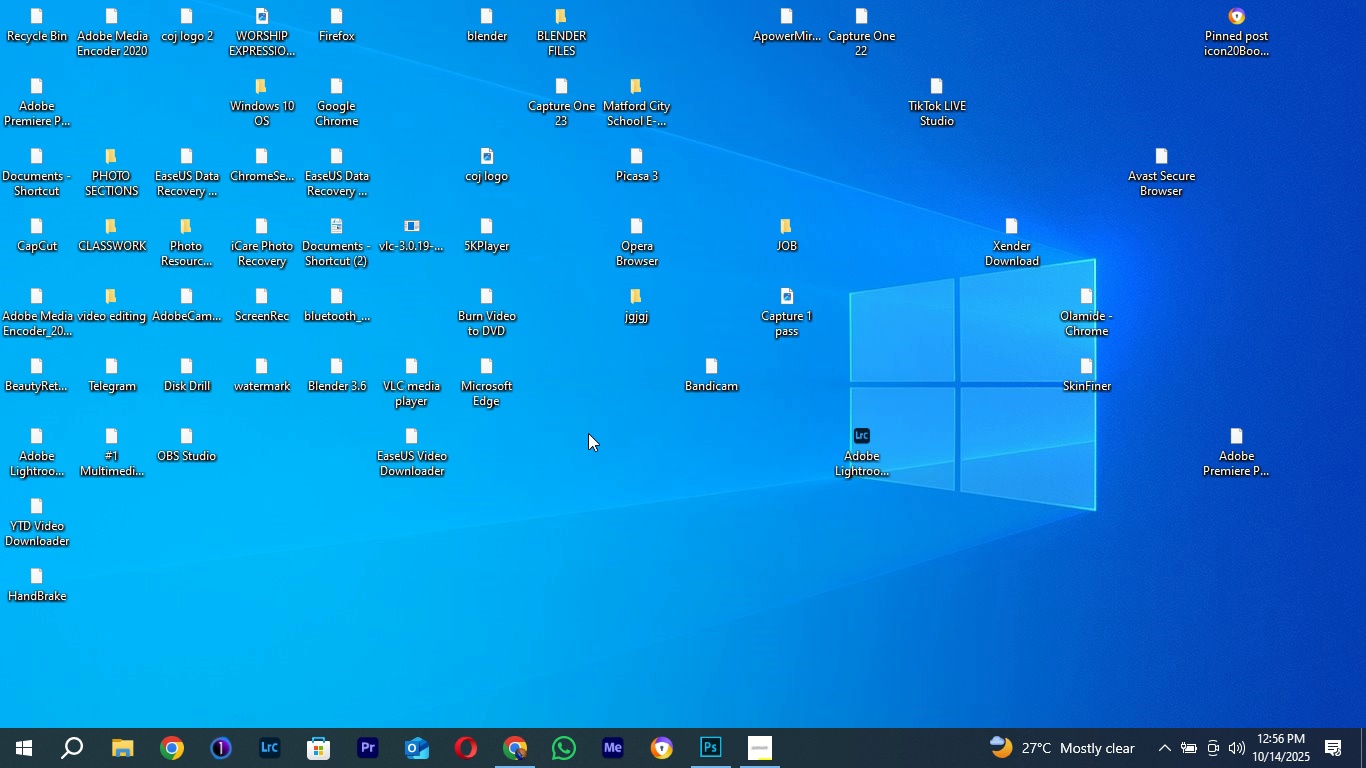 
right_click([588, 433])
 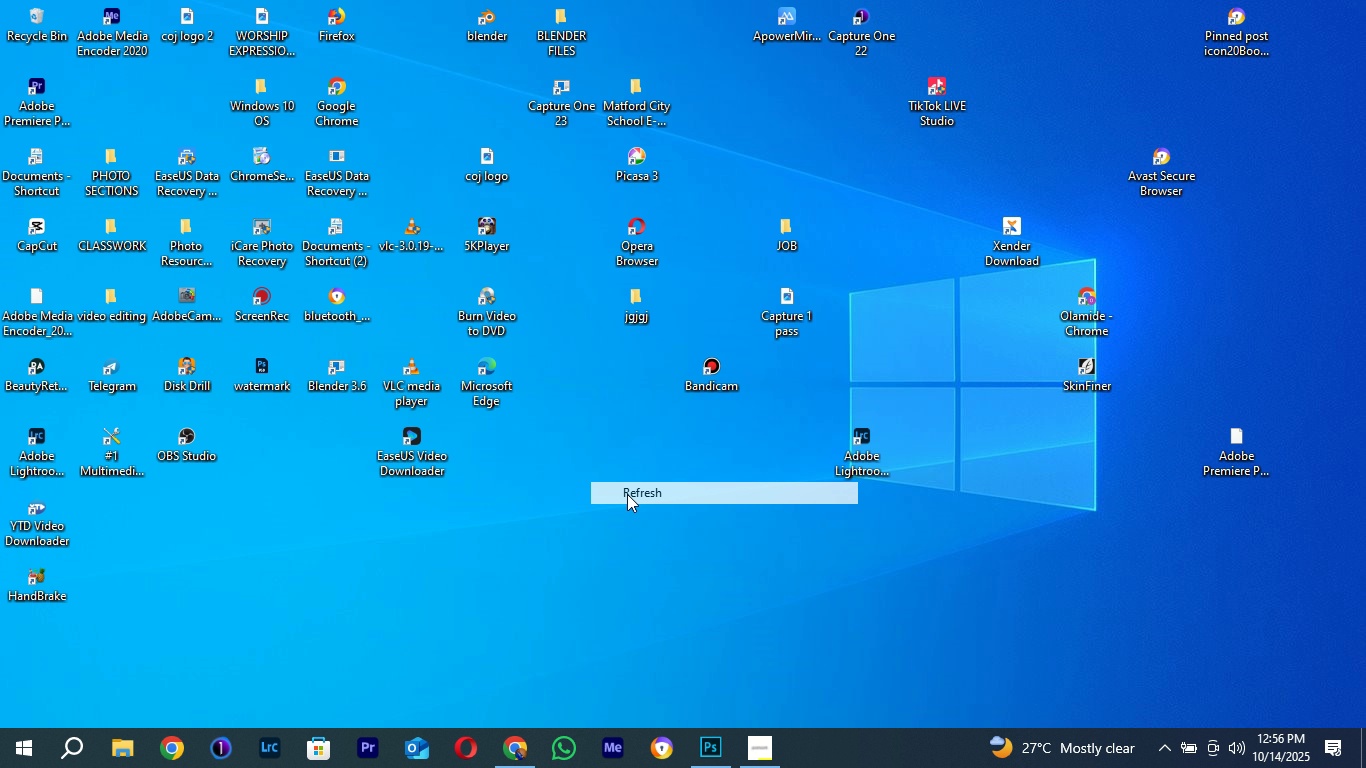 
left_click([627, 494])
 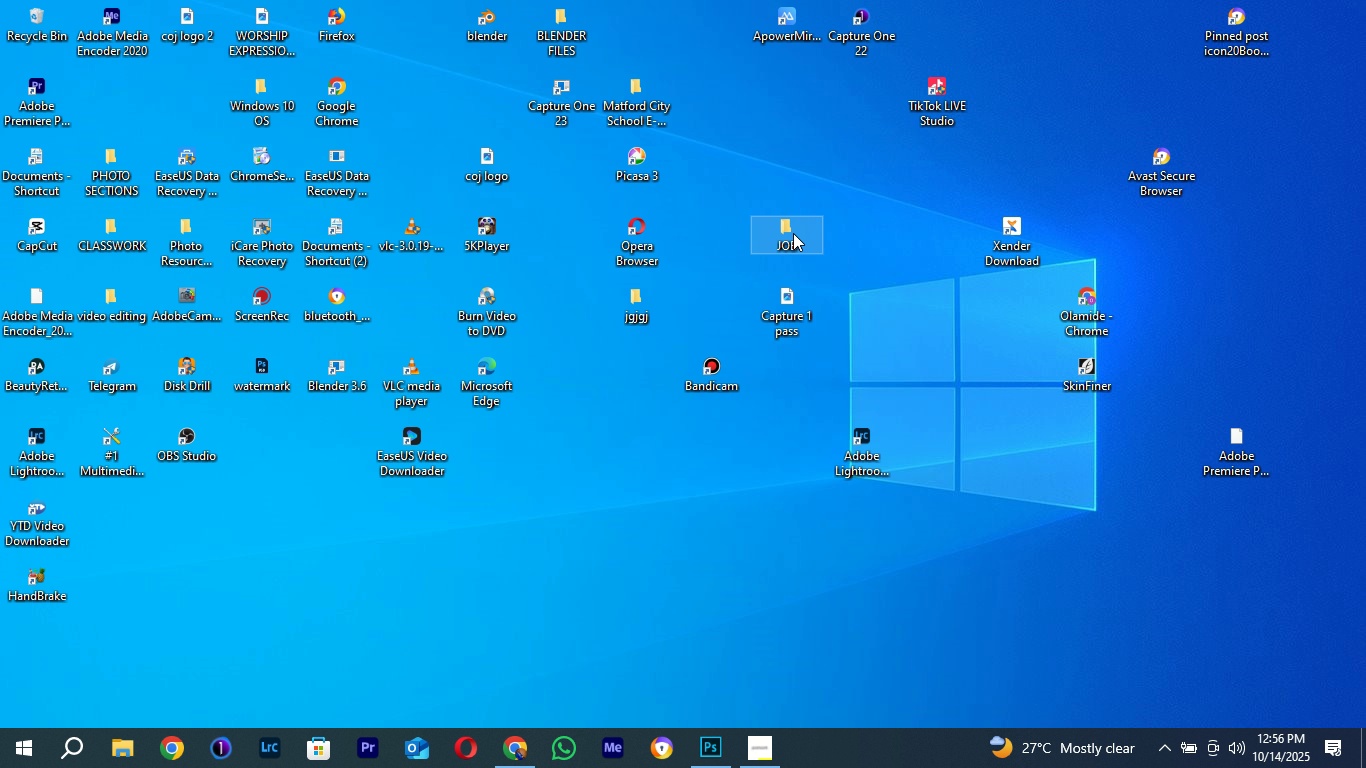 
double_click([793, 233])
 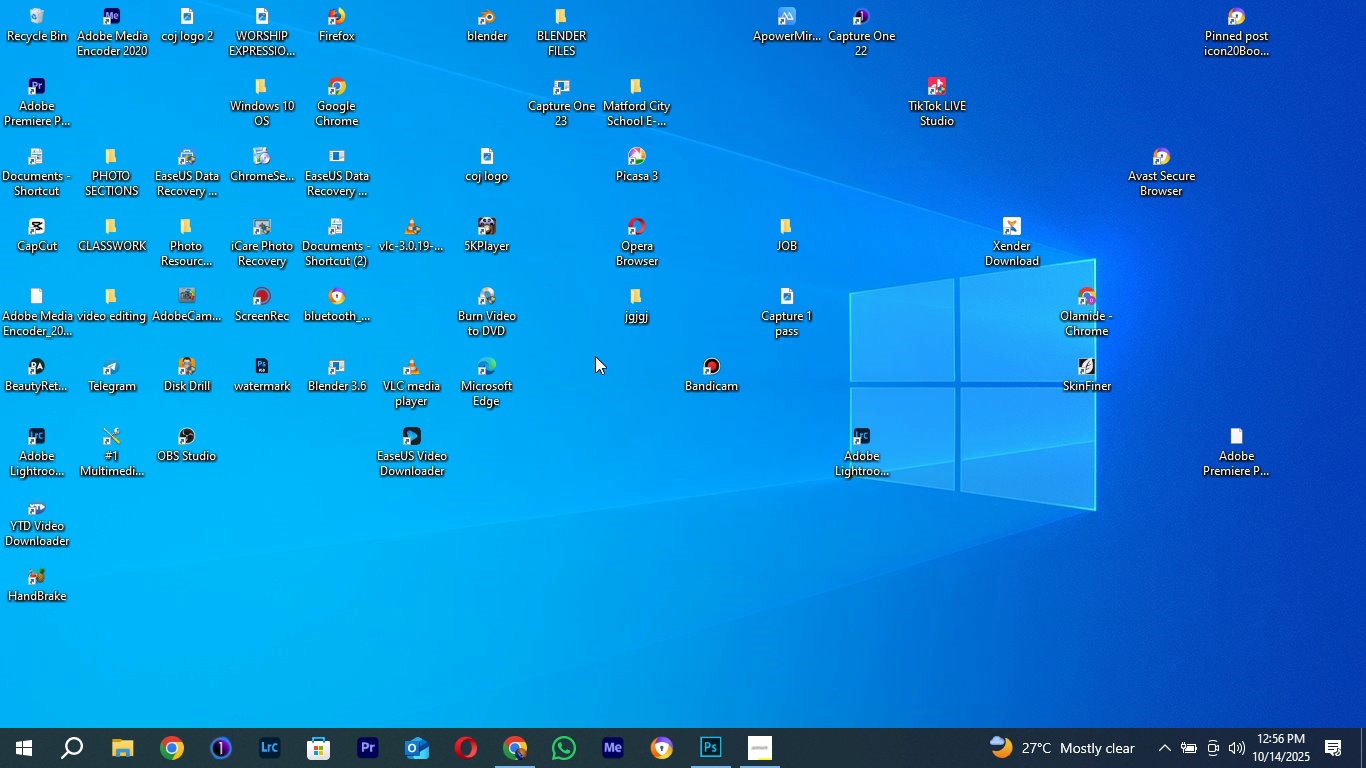 
wait(10.45)
 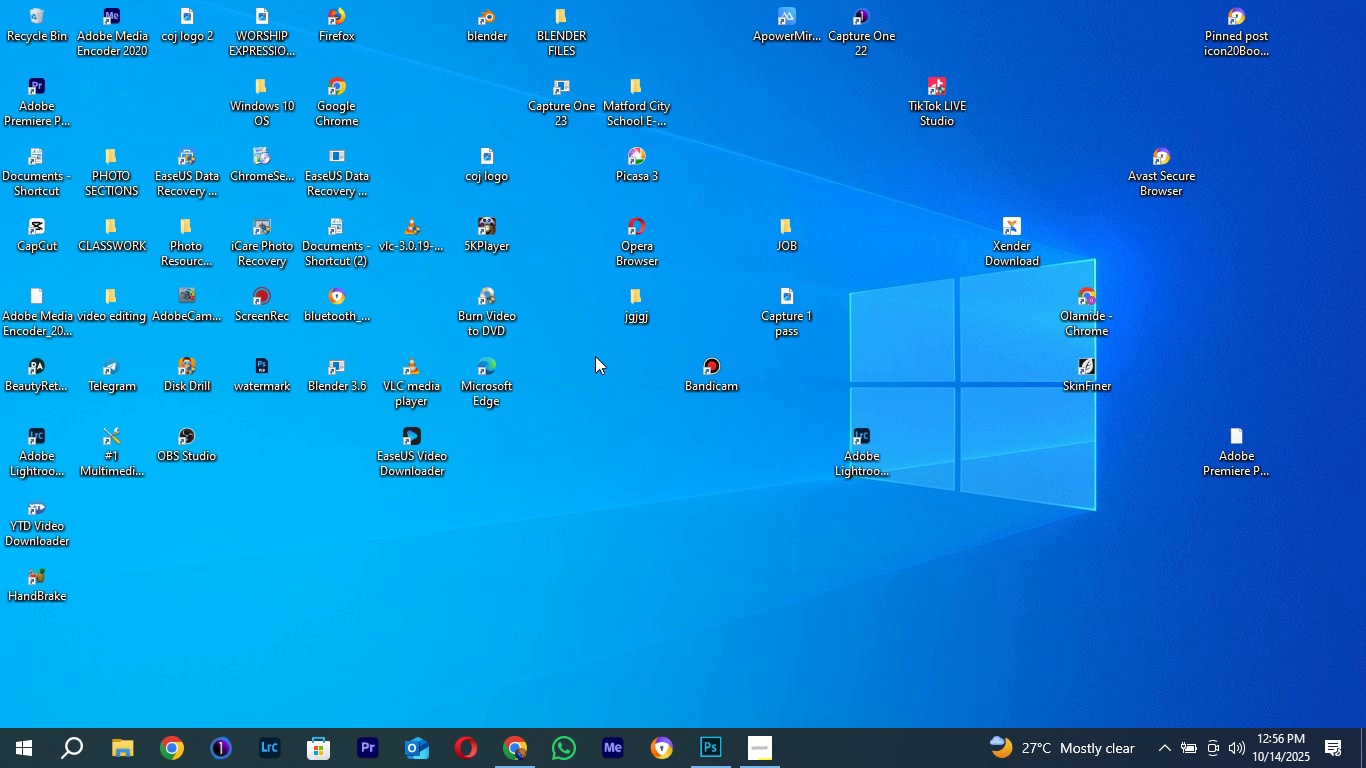 
left_click([1261, 124])
 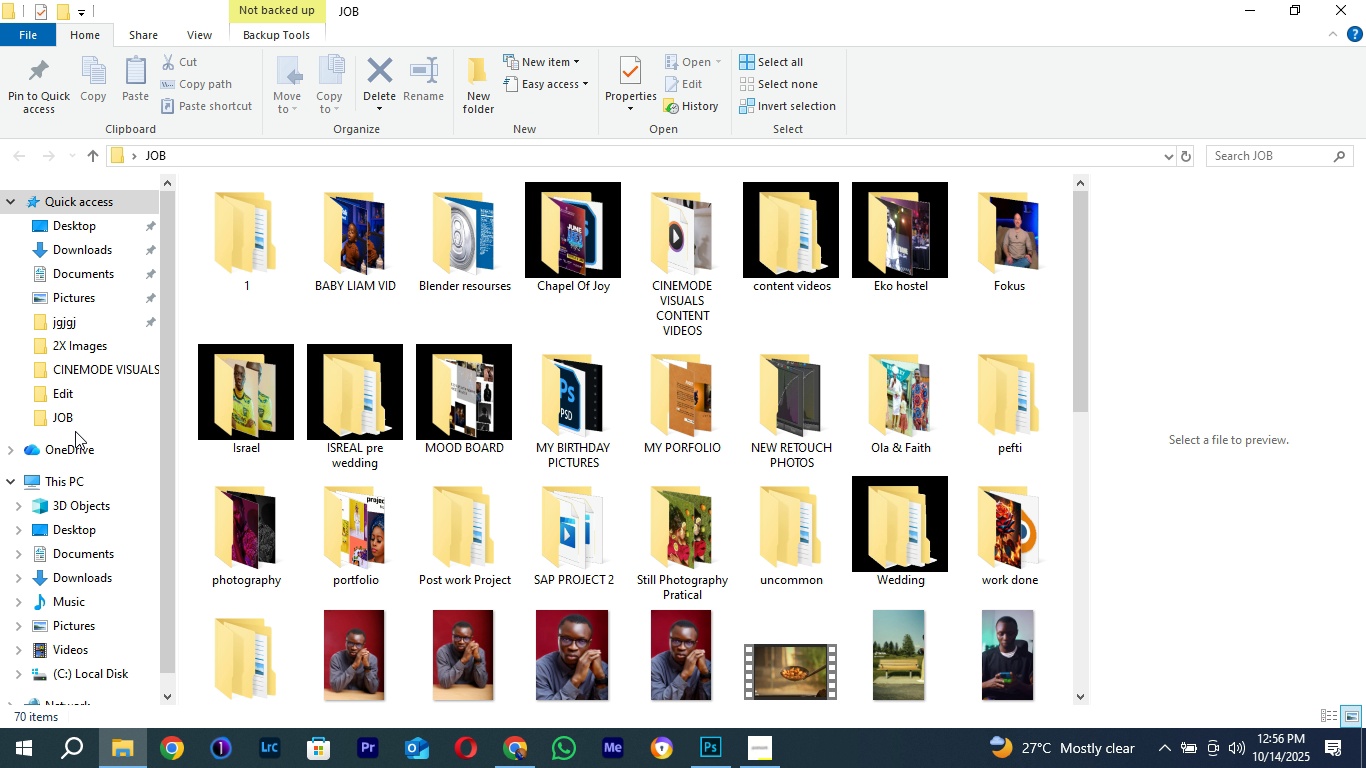 
left_click([75, 422])
 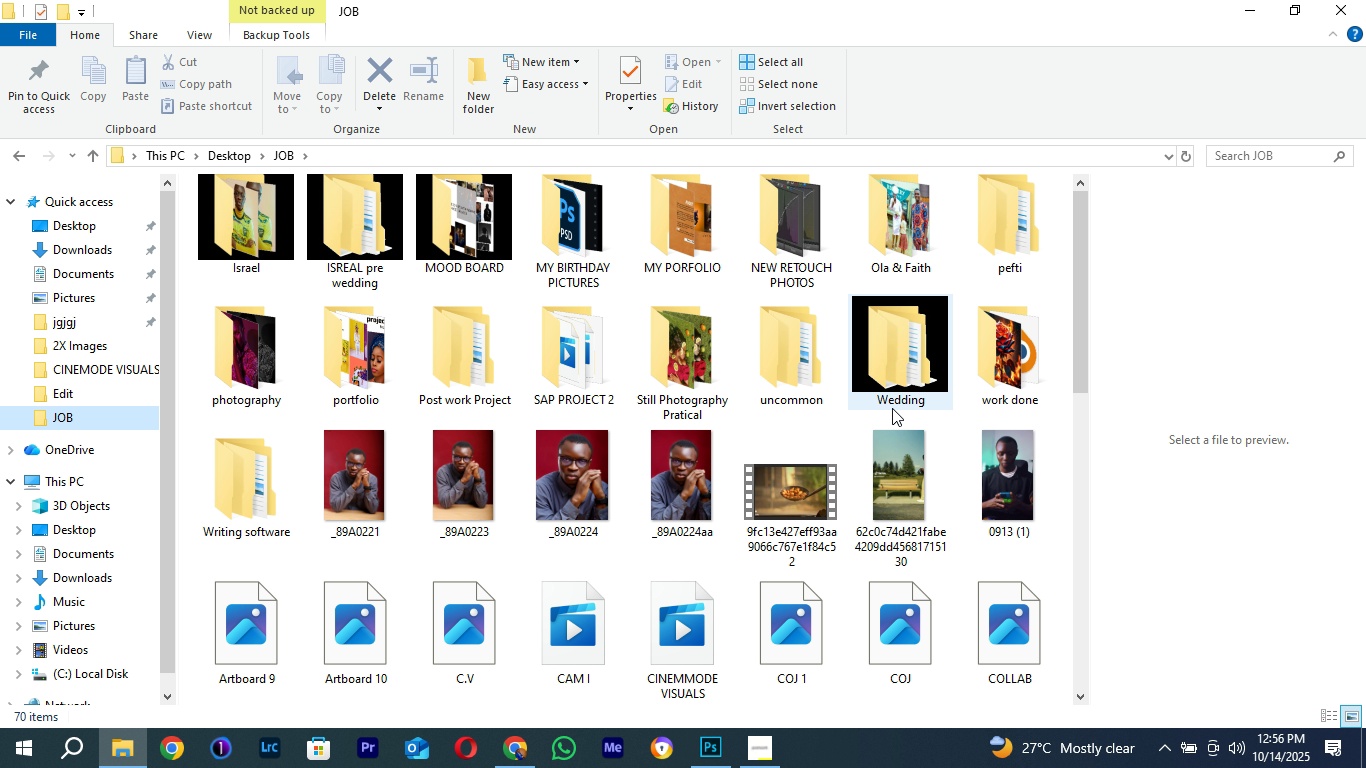 
scroll: coordinate [892, 408], scroll_direction: down, amount: 1.0
 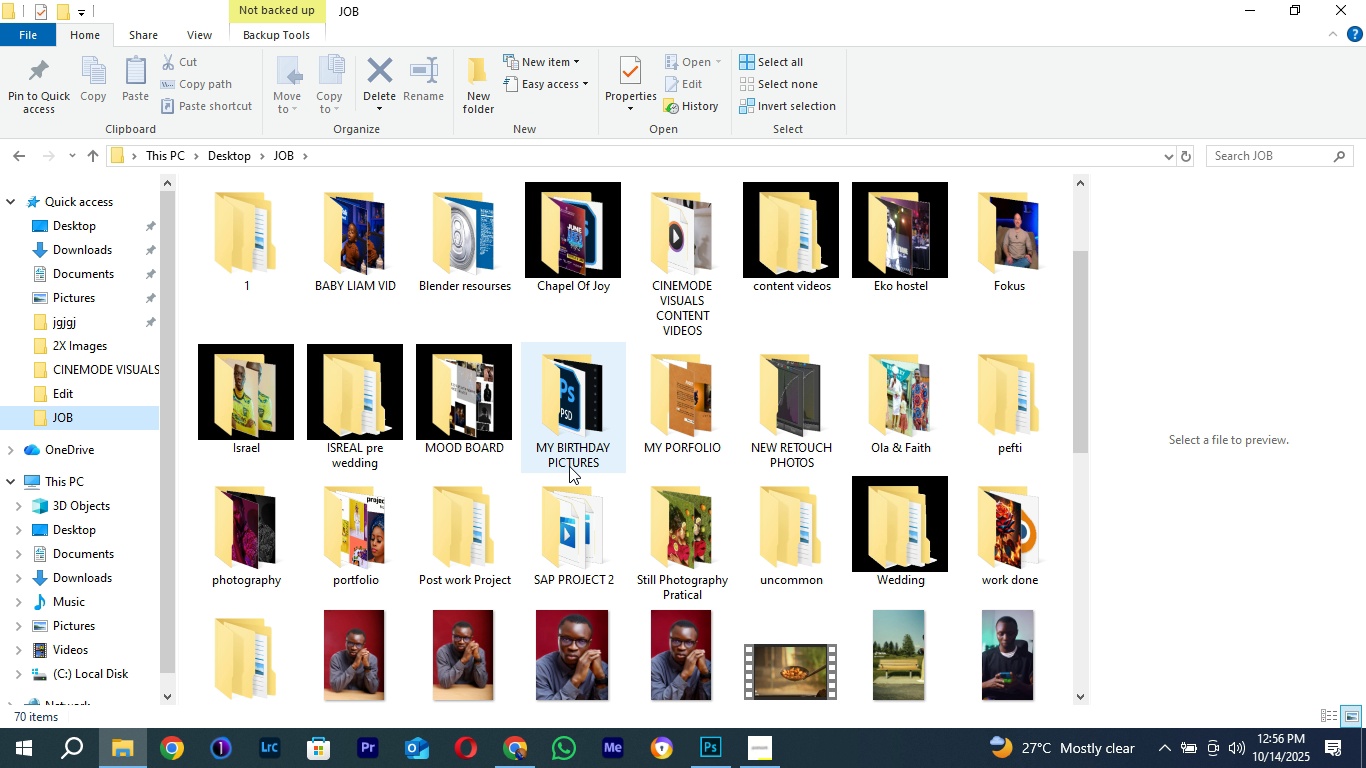 
scroll: coordinate [569, 466], scroll_direction: up, amount: 3.0
 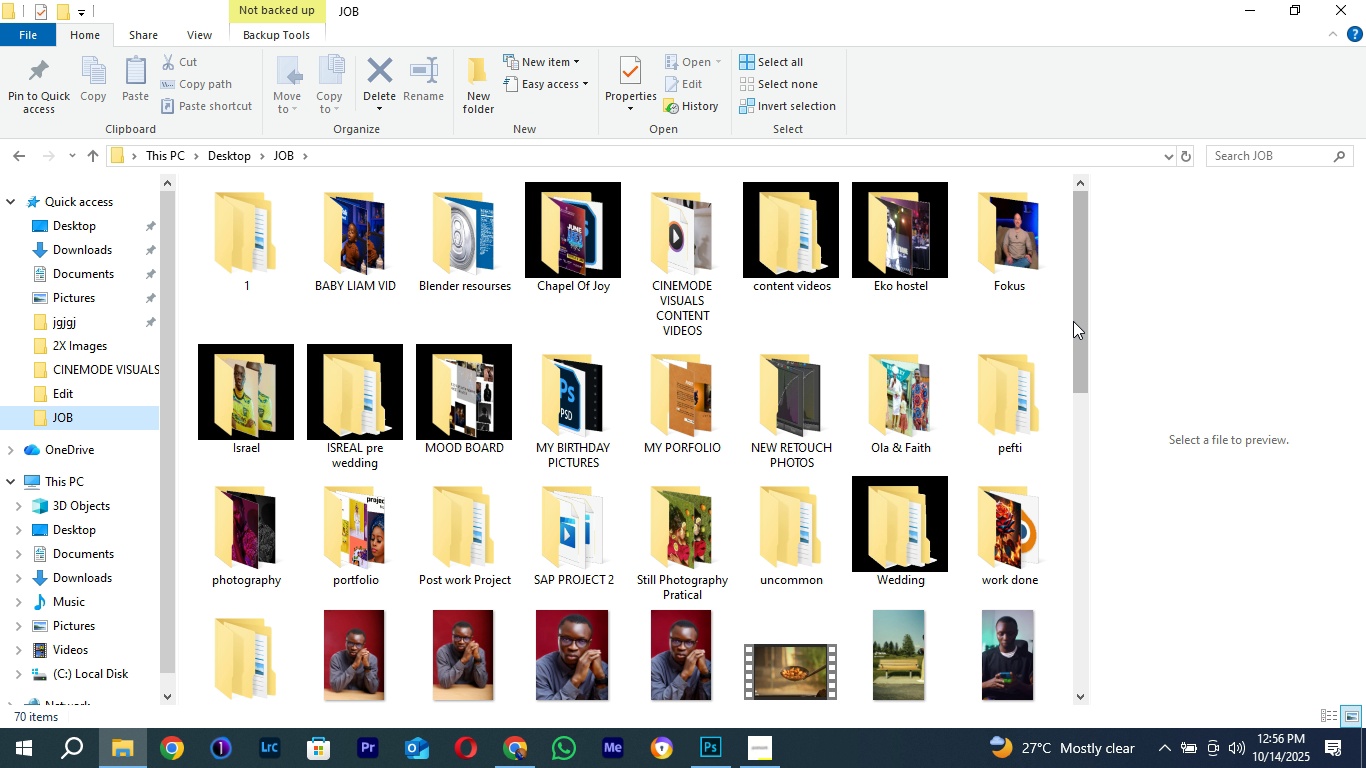 
left_click_drag(start_coordinate=[1073, 321], to_coordinate=[1072, 343])
 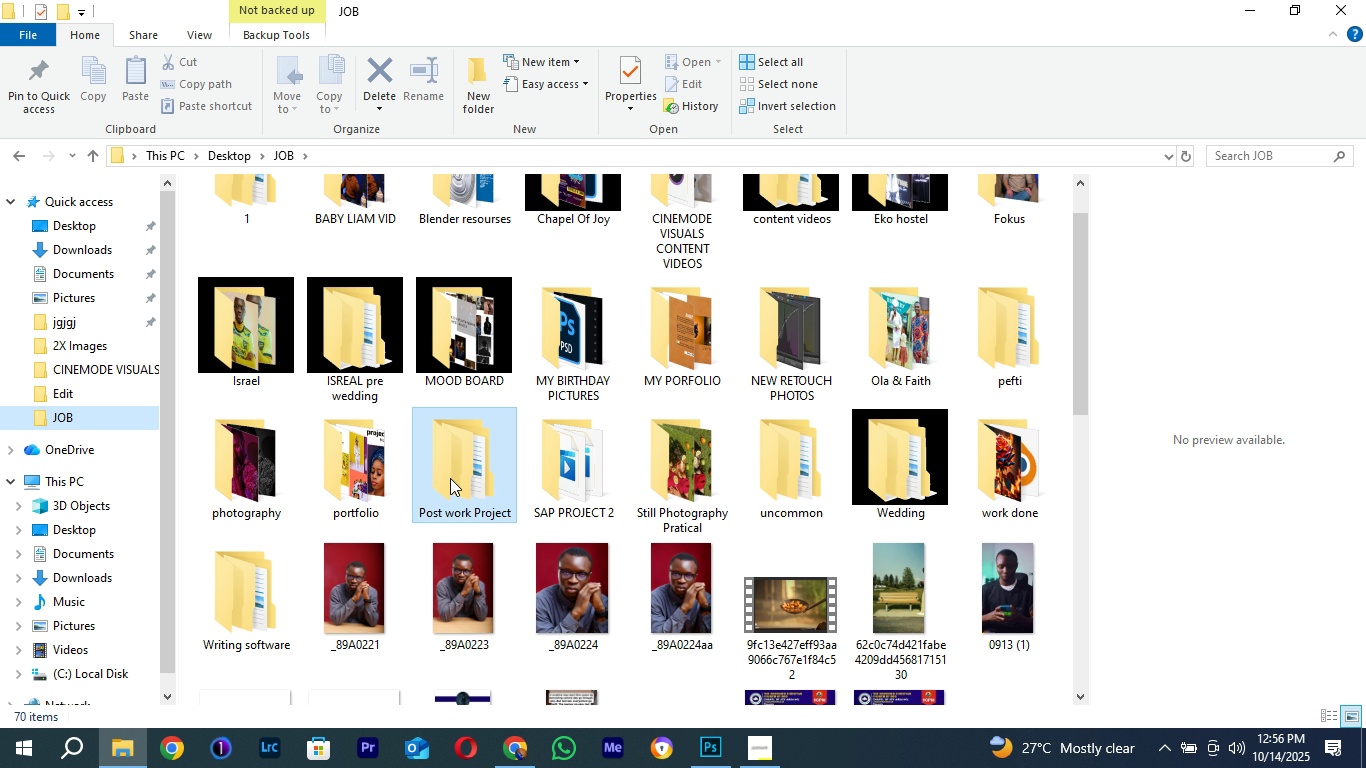 
double_click([450, 478])
 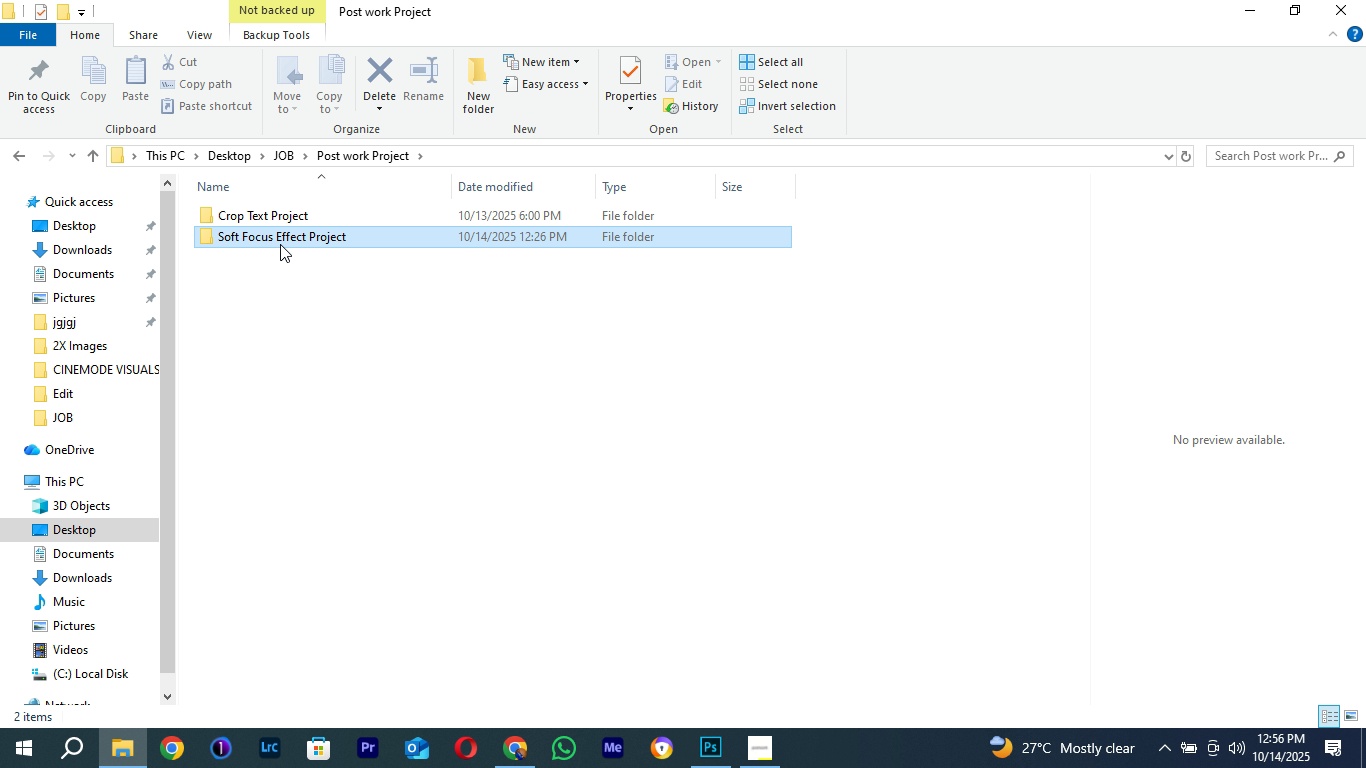 
double_click([280, 244])
 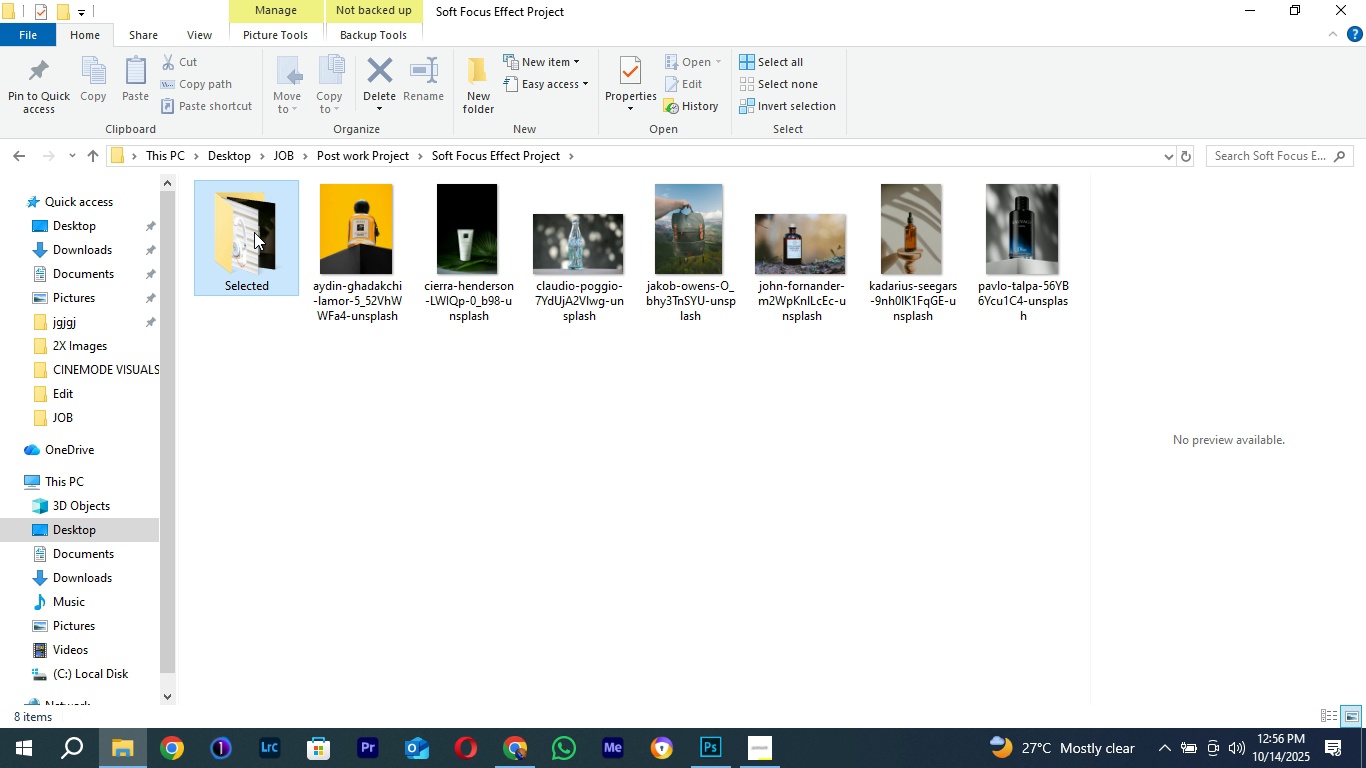 
double_click([254, 232])
 